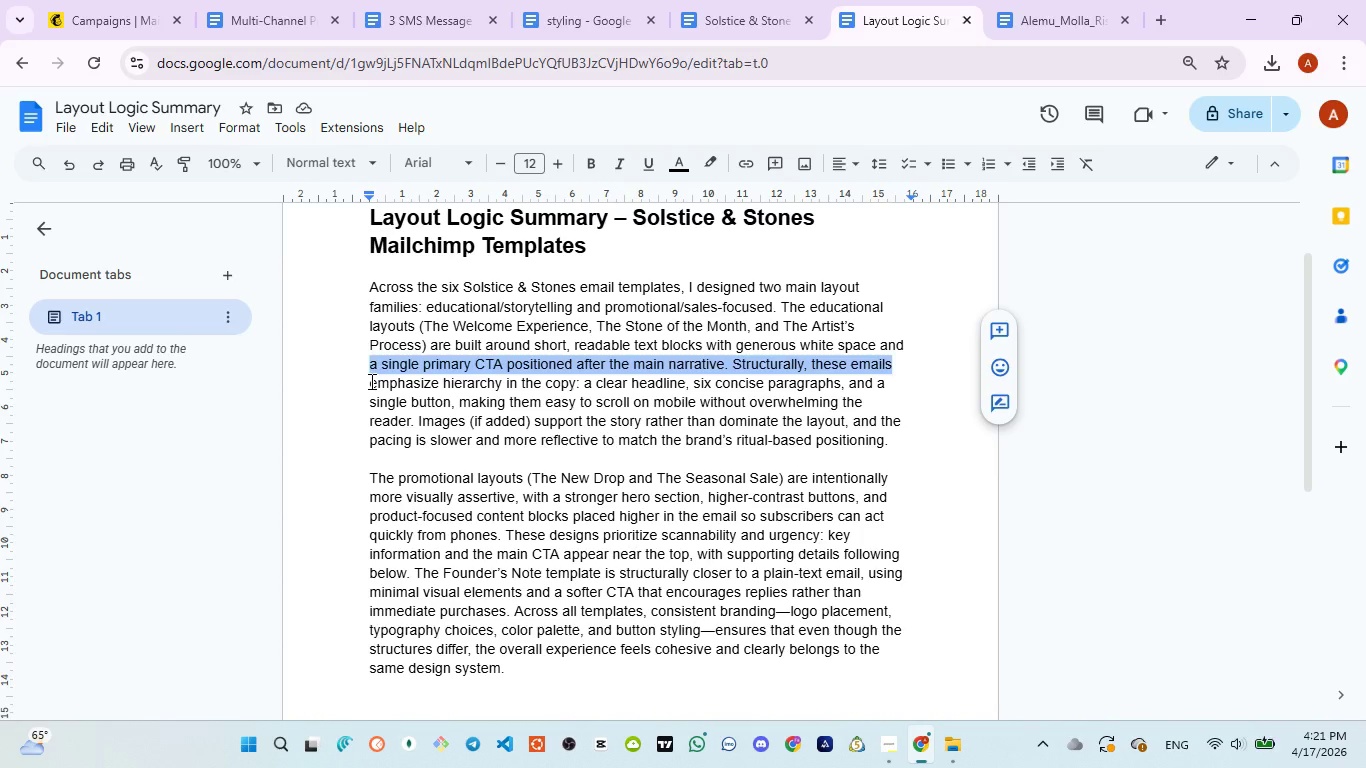 
left_click_drag(start_coordinate=[370, 381], to_coordinate=[904, 391])
 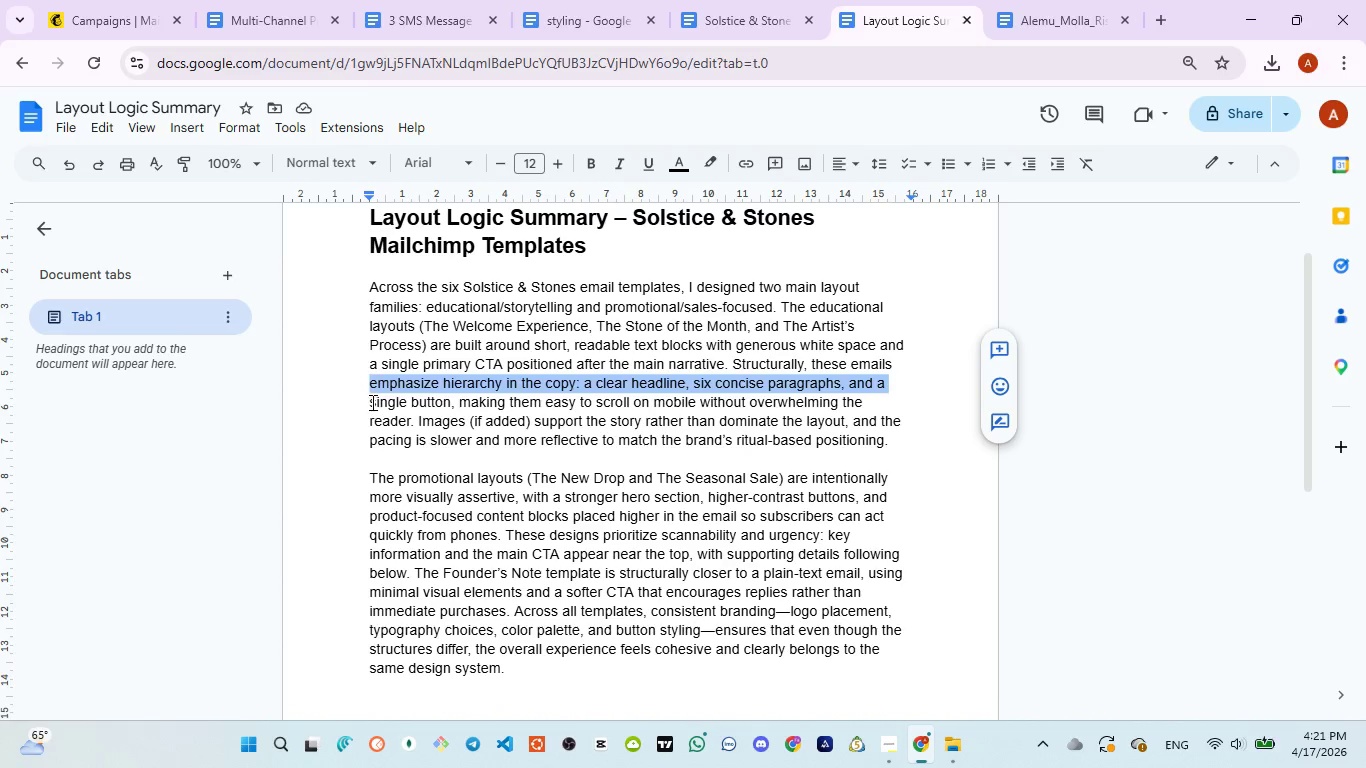 
left_click_drag(start_coordinate=[371, 402], to_coordinate=[879, 407])
 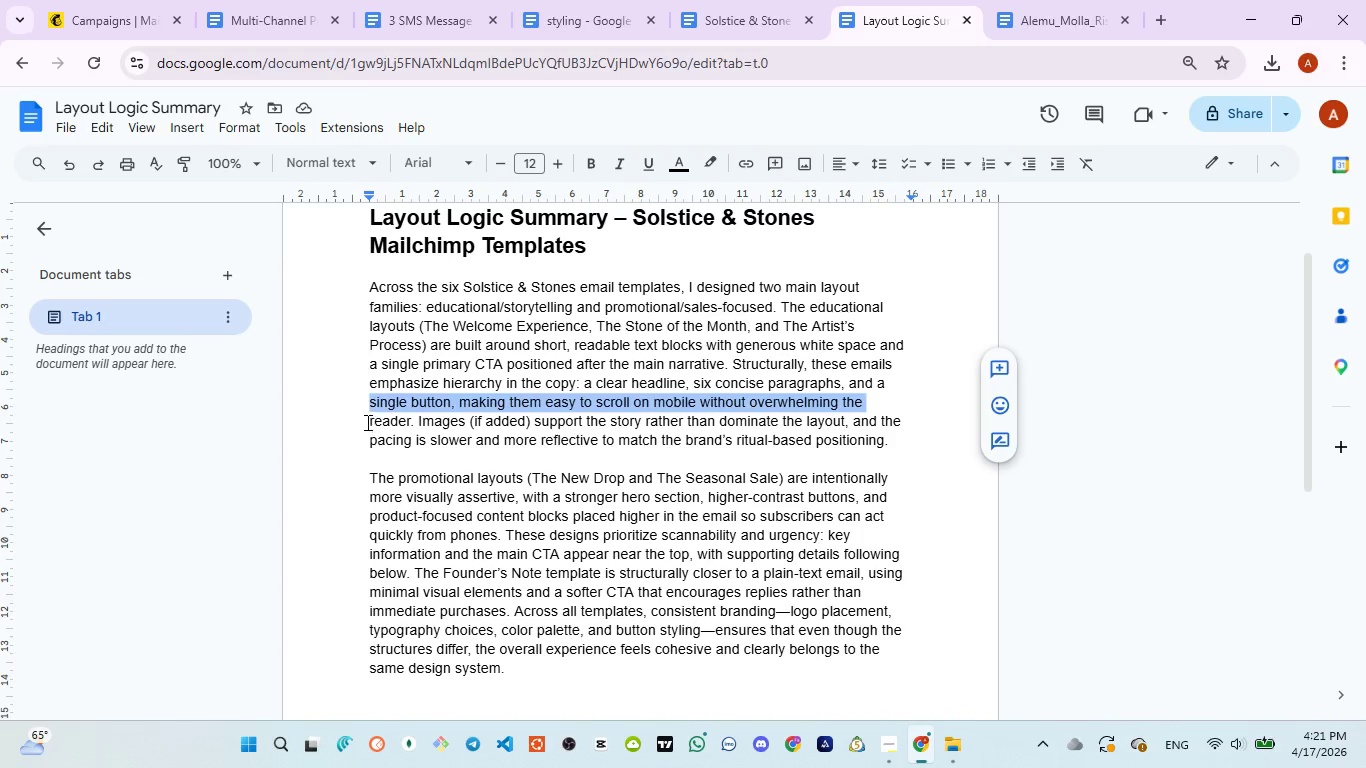 
left_click_drag(start_coordinate=[366, 422], to_coordinate=[901, 419])
 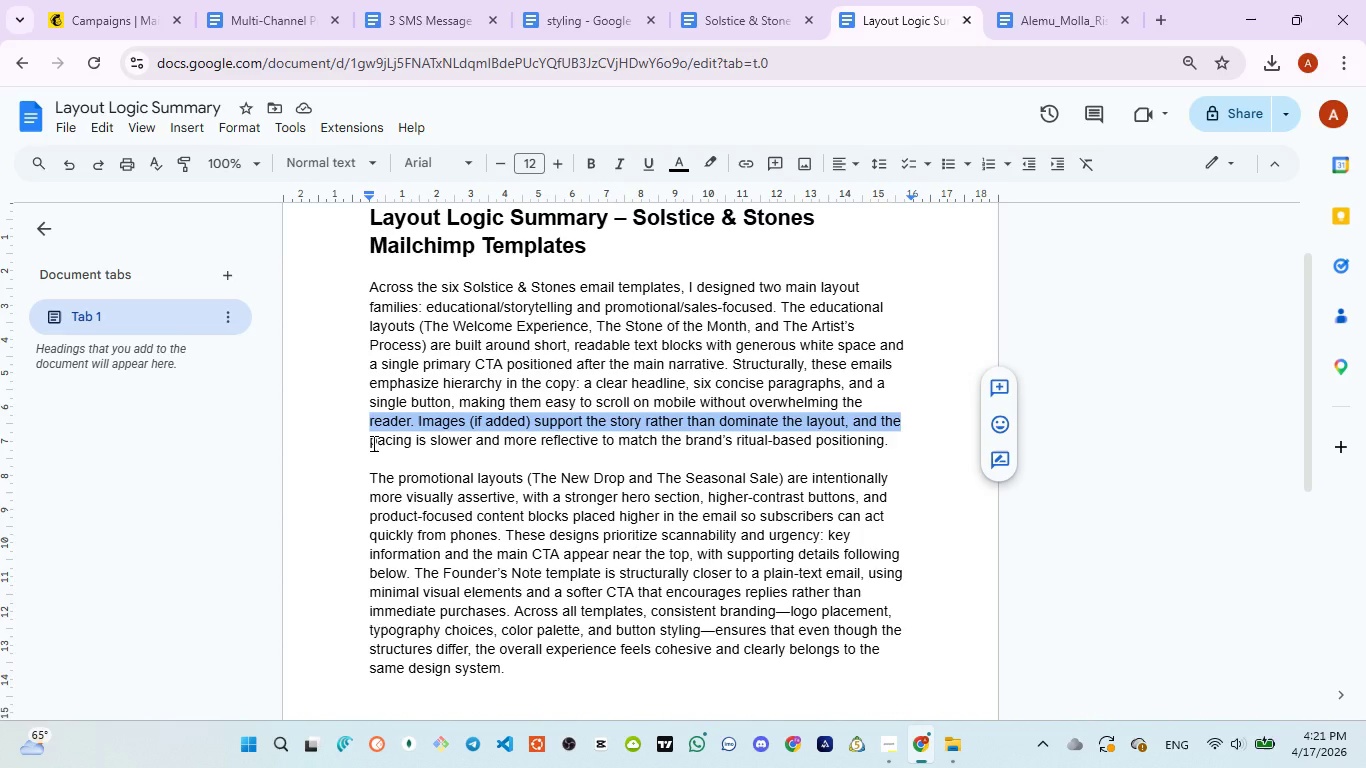 
left_click([372, 443])
 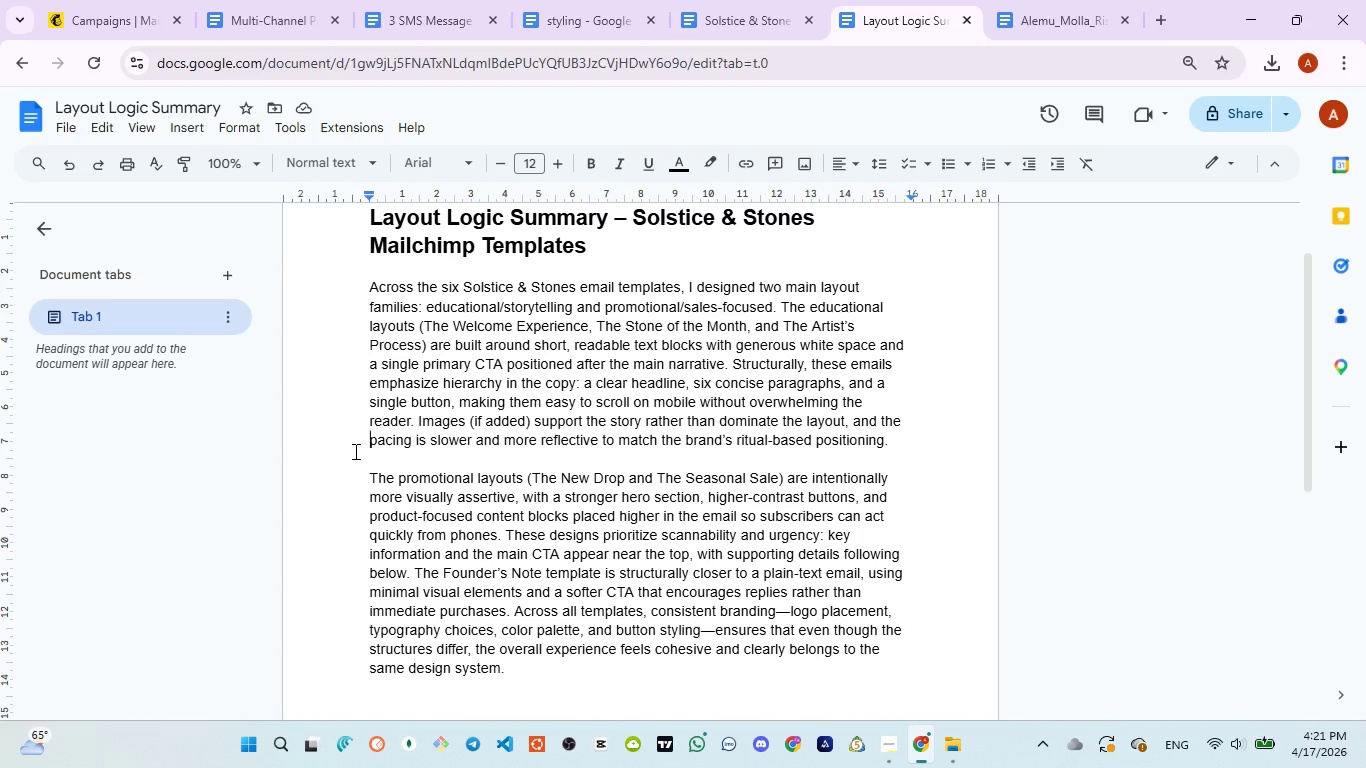 
wait(6.83)
 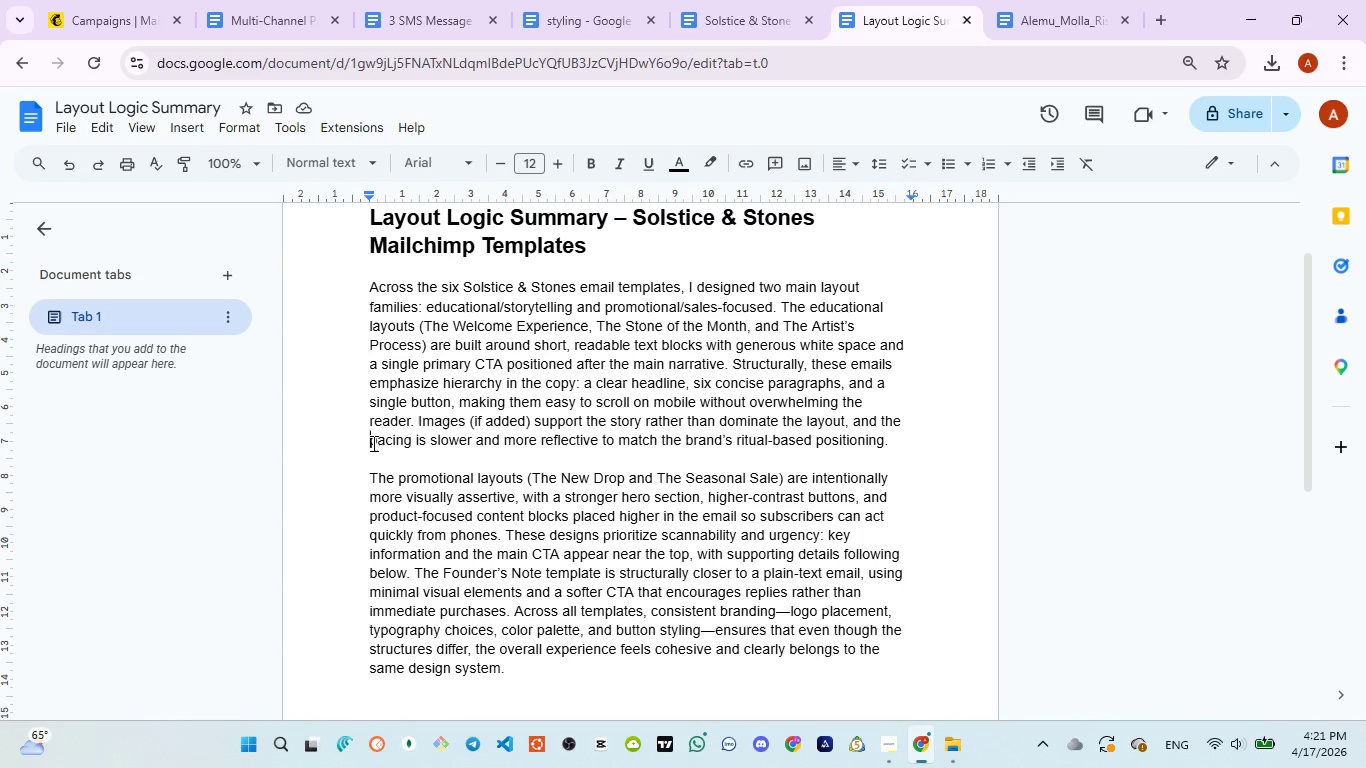 
left_click_drag(start_coordinate=[365, 442], to_coordinate=[898, 449])
 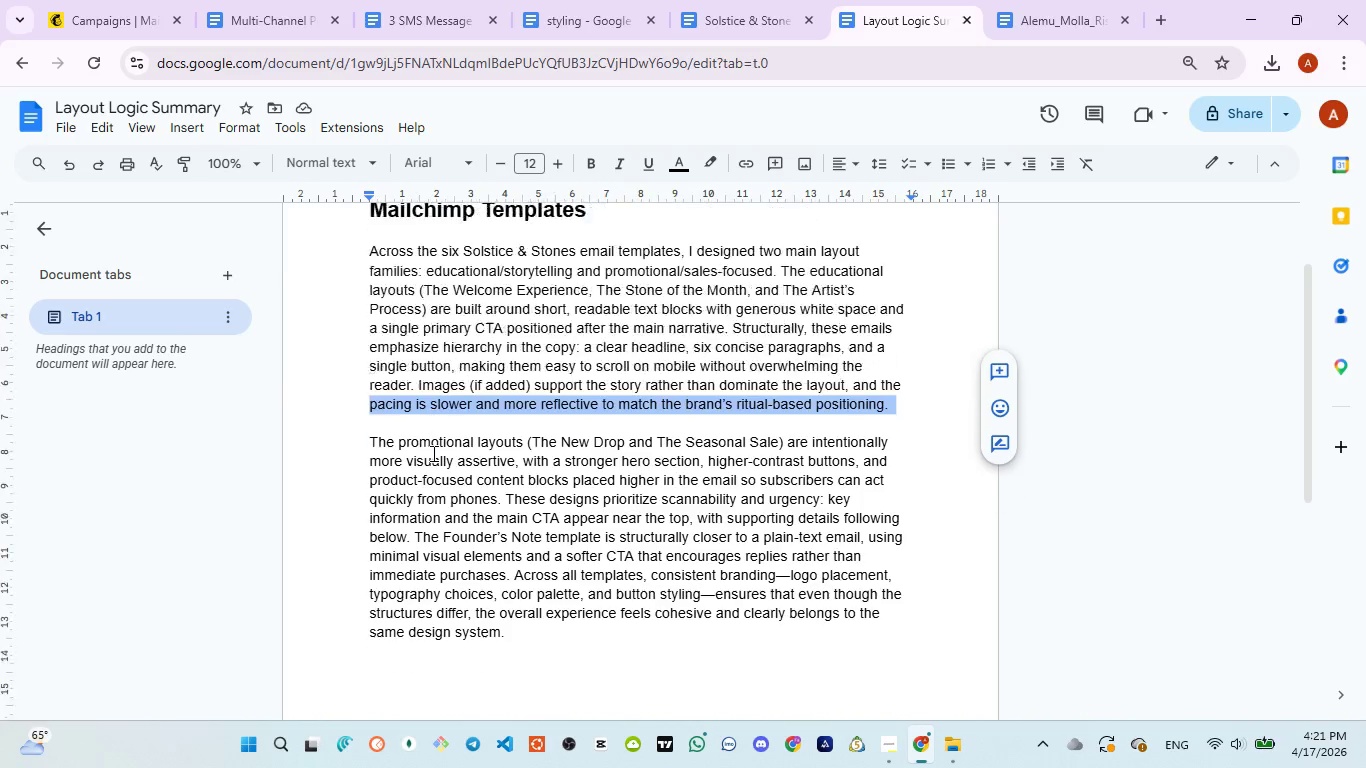 
scroll: coordinate [432, 453], scroll_direction: down, amount: 1.0
 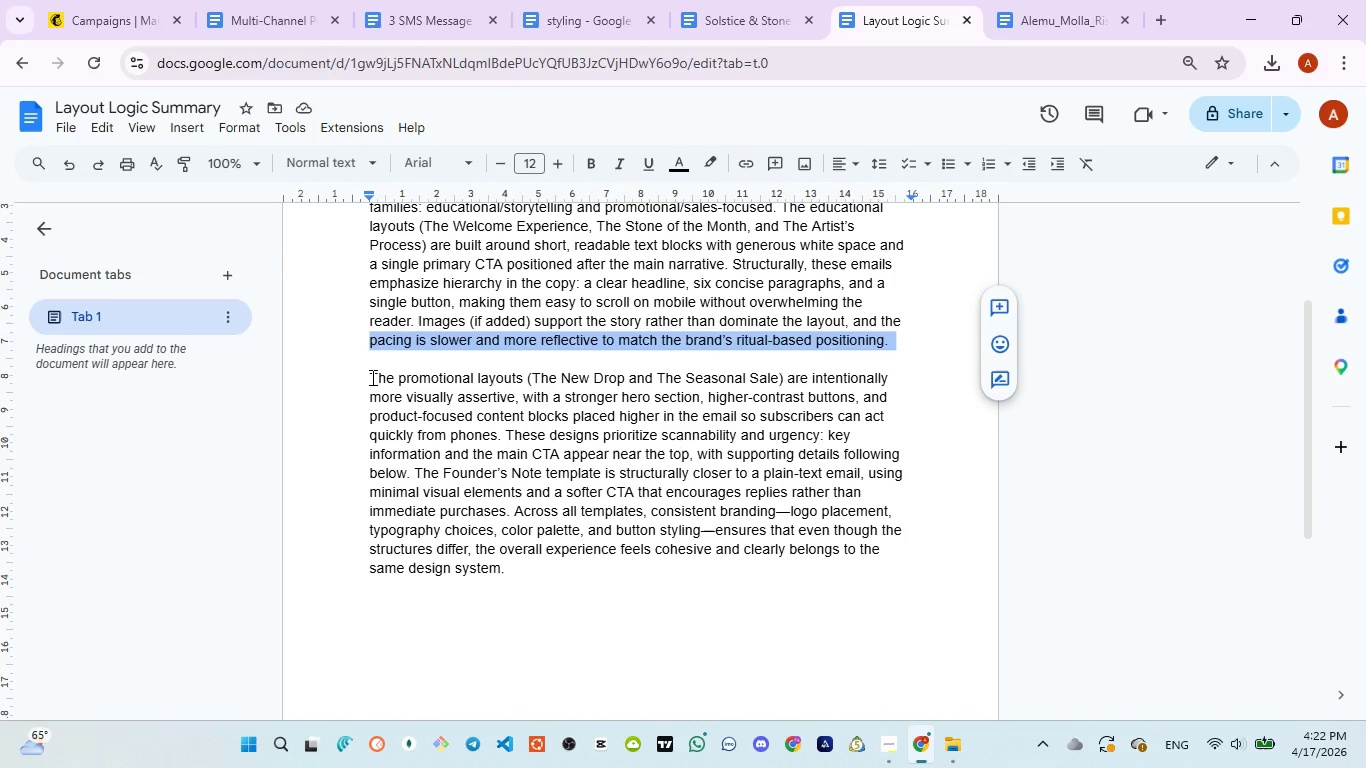 
left_click_drag(start_coordinate=[371, 377], to_coordinate=[889, 375])
 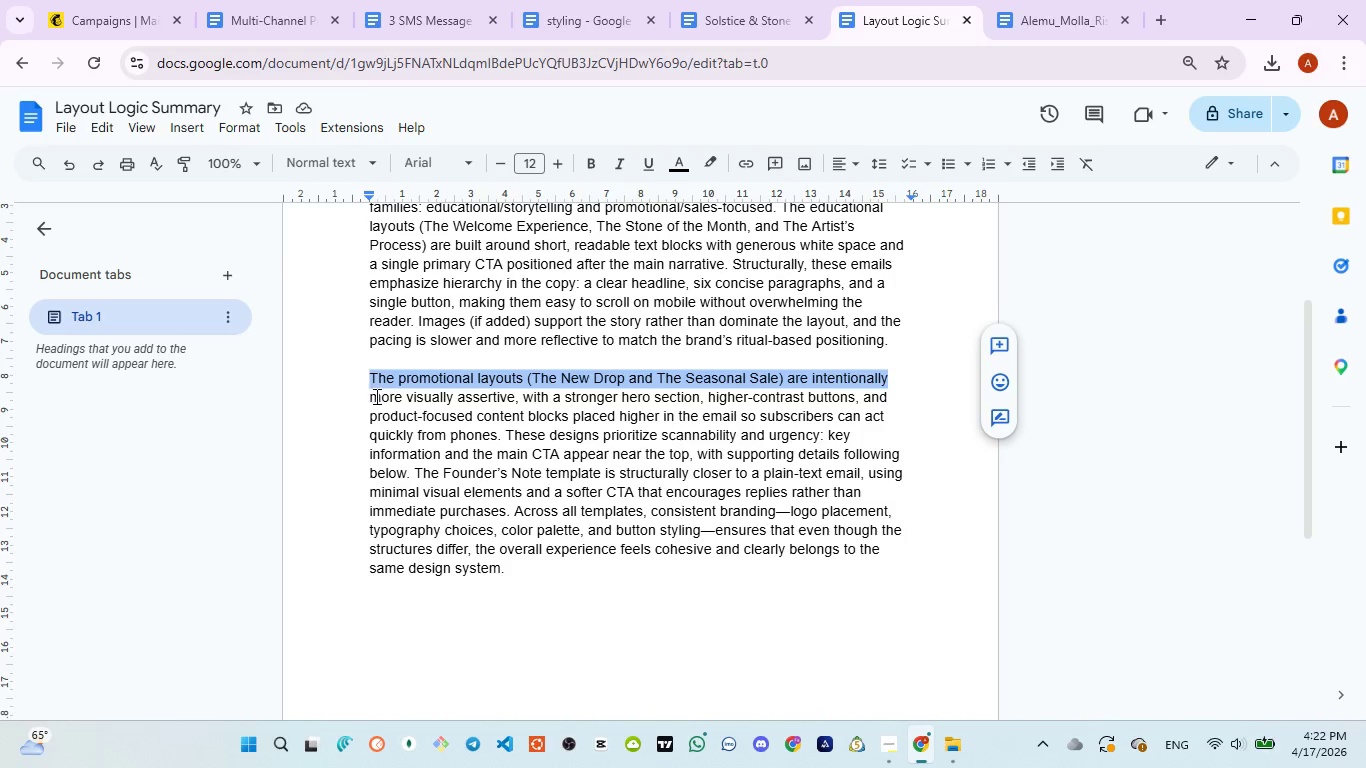 
left_click([371, 396])
 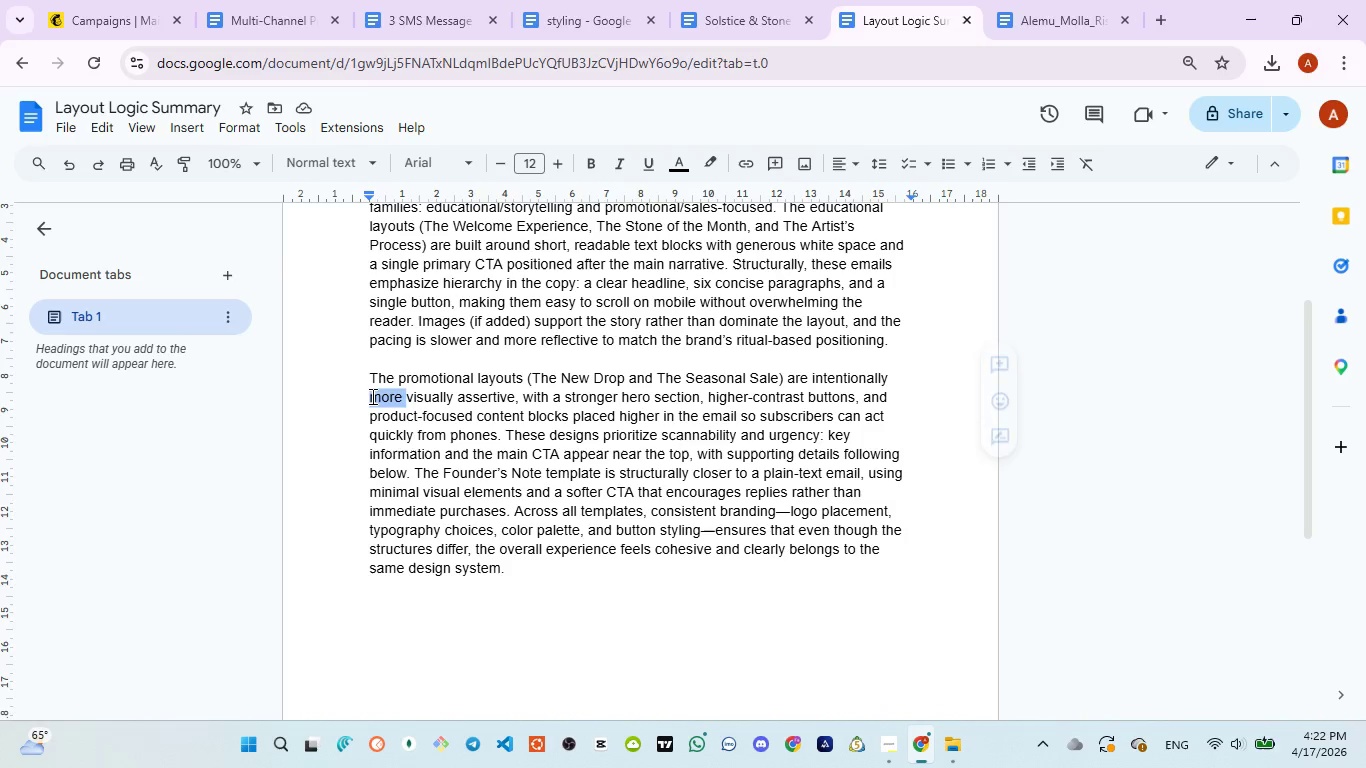 
left_click_drag(start_coordinate=[371, 396], to_coordinate=[895, 398])
 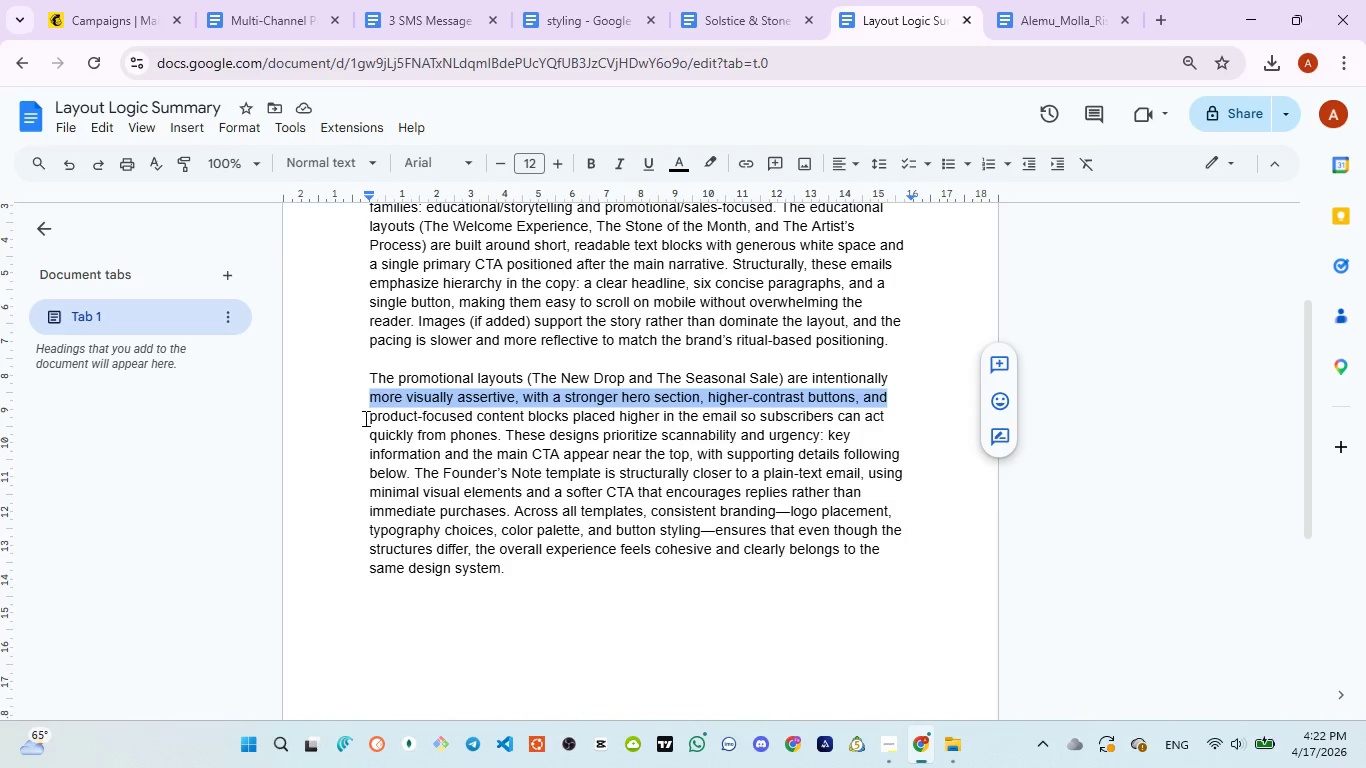 
left_click_drag(start_coordinate=[367, 418], to_coordinate=[893, 421])
 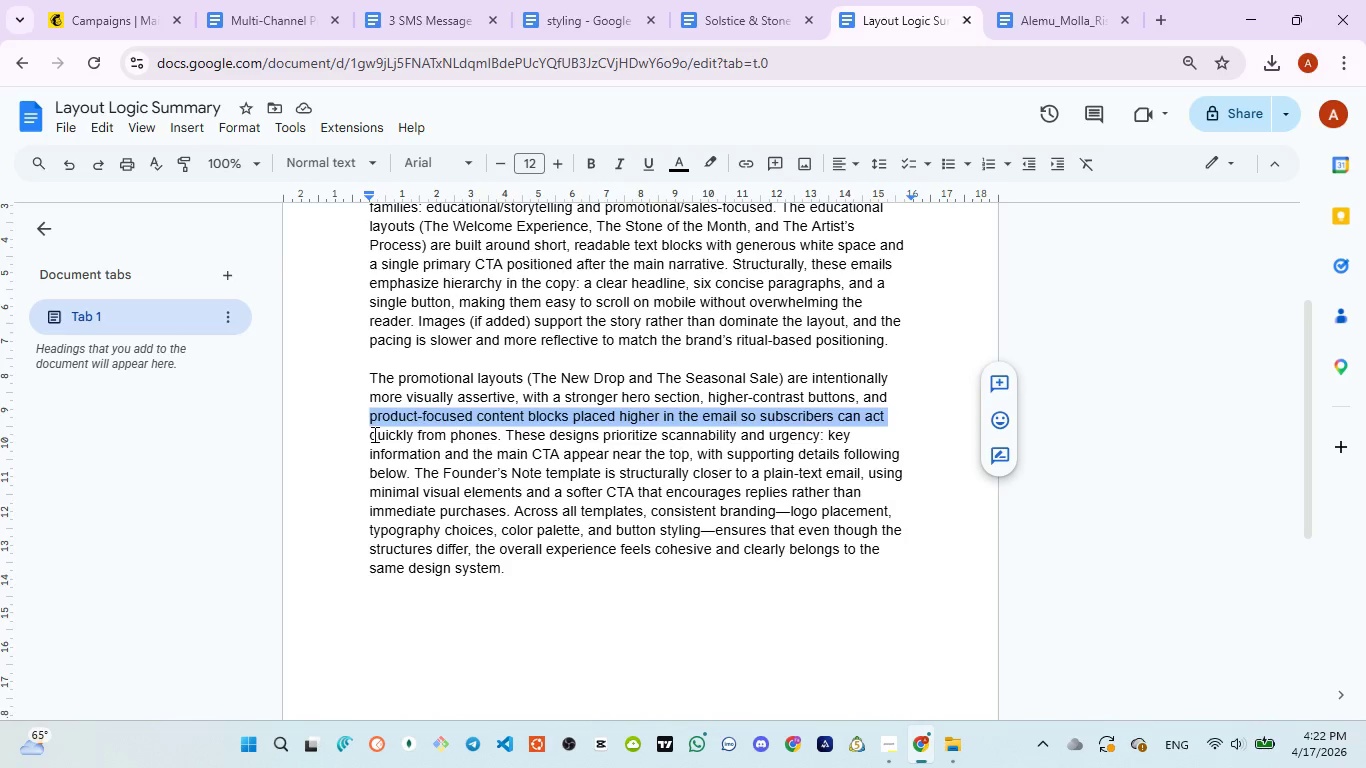 
left_click_drag(start_coordinate=[373, 434], to_coordinate=[852, 436])
 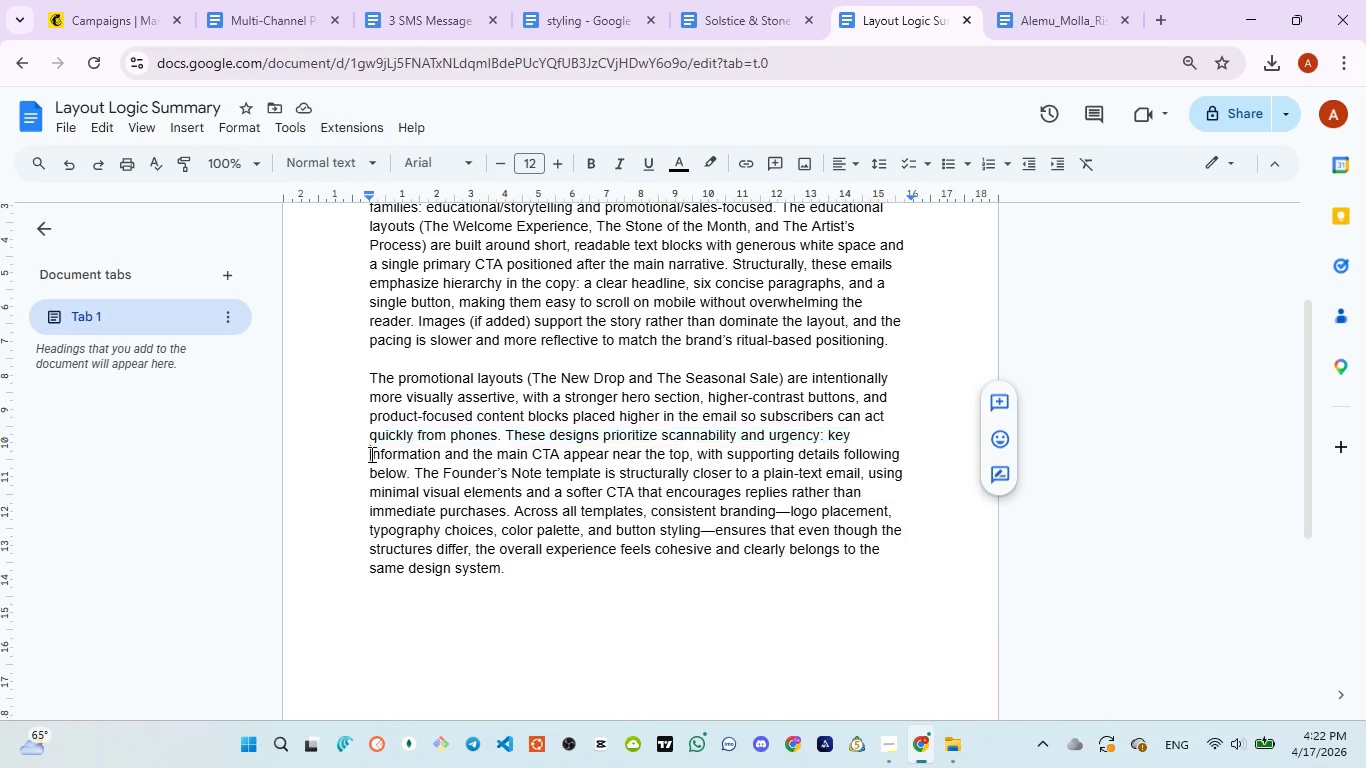 
left_click_drag(start_coordinate=[370, 454], to_coordinate=[364, 444])
 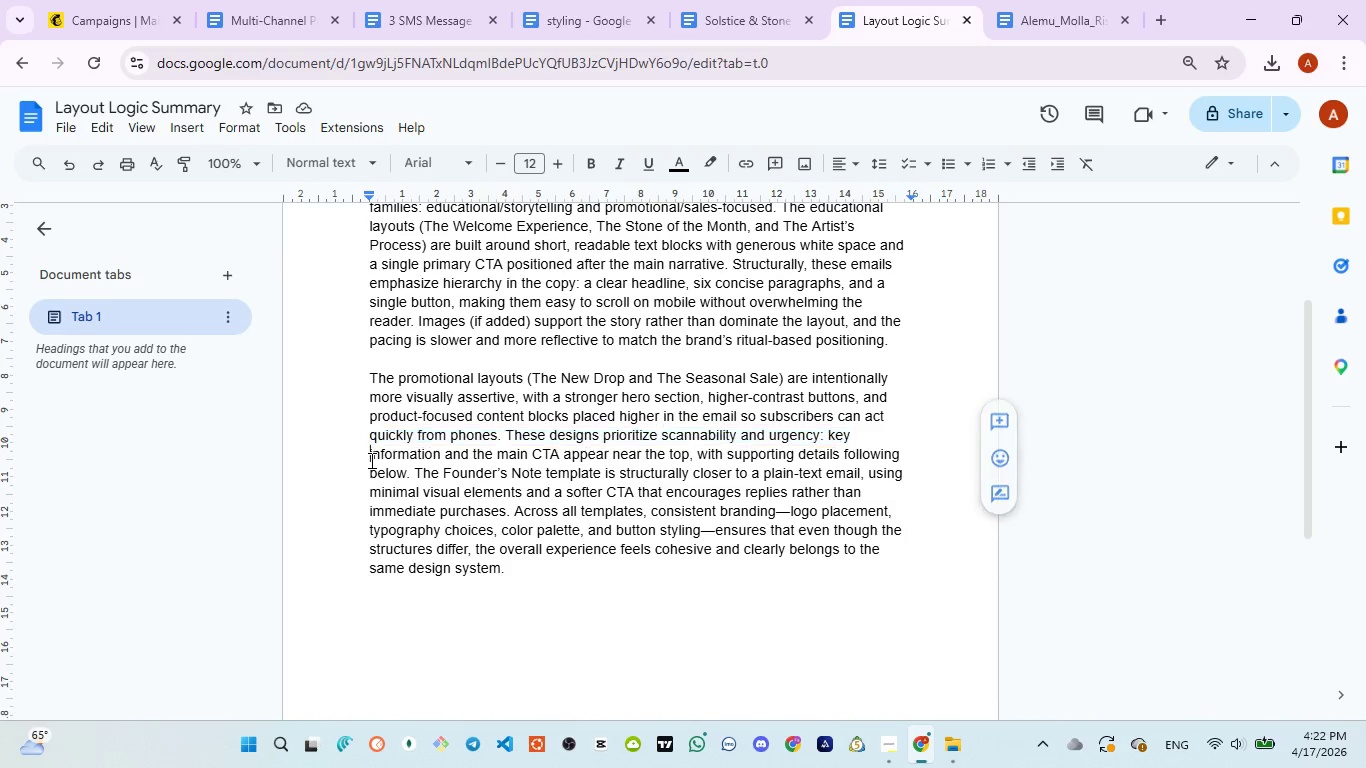 
left_click_drag(start_coordinate=[370, 460], to_coordinate=[902, 454])
 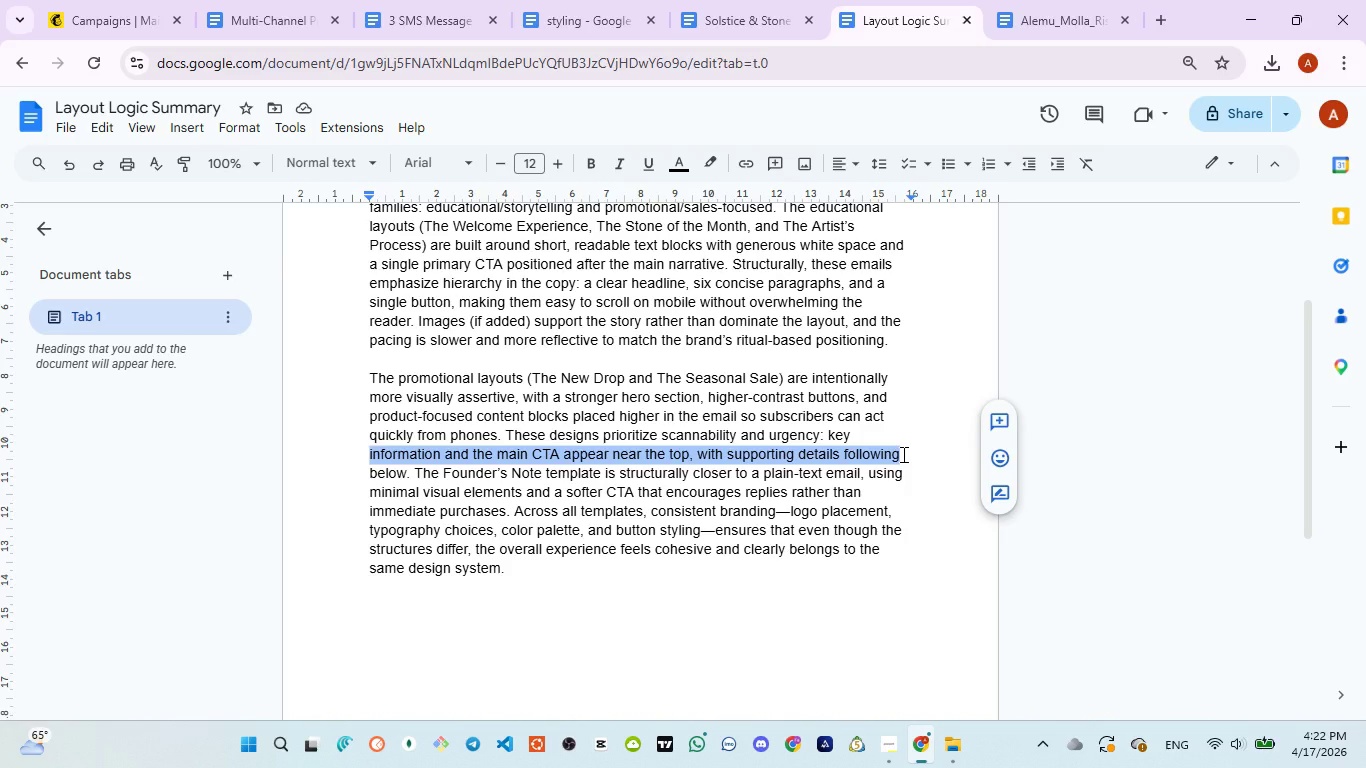 
wait(8.69)
 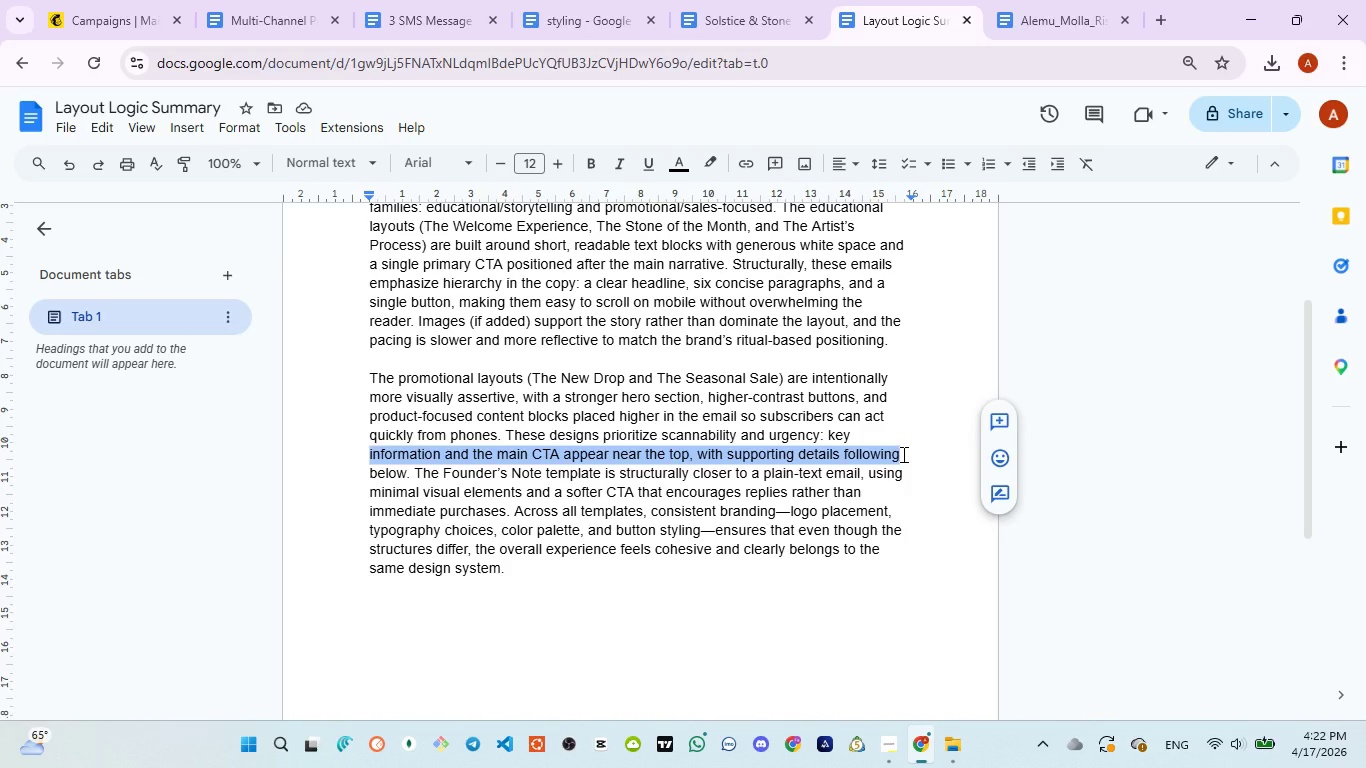 
left_click_drag(start_coordinate=[362, 477], to_coordinate=[909, 472])
 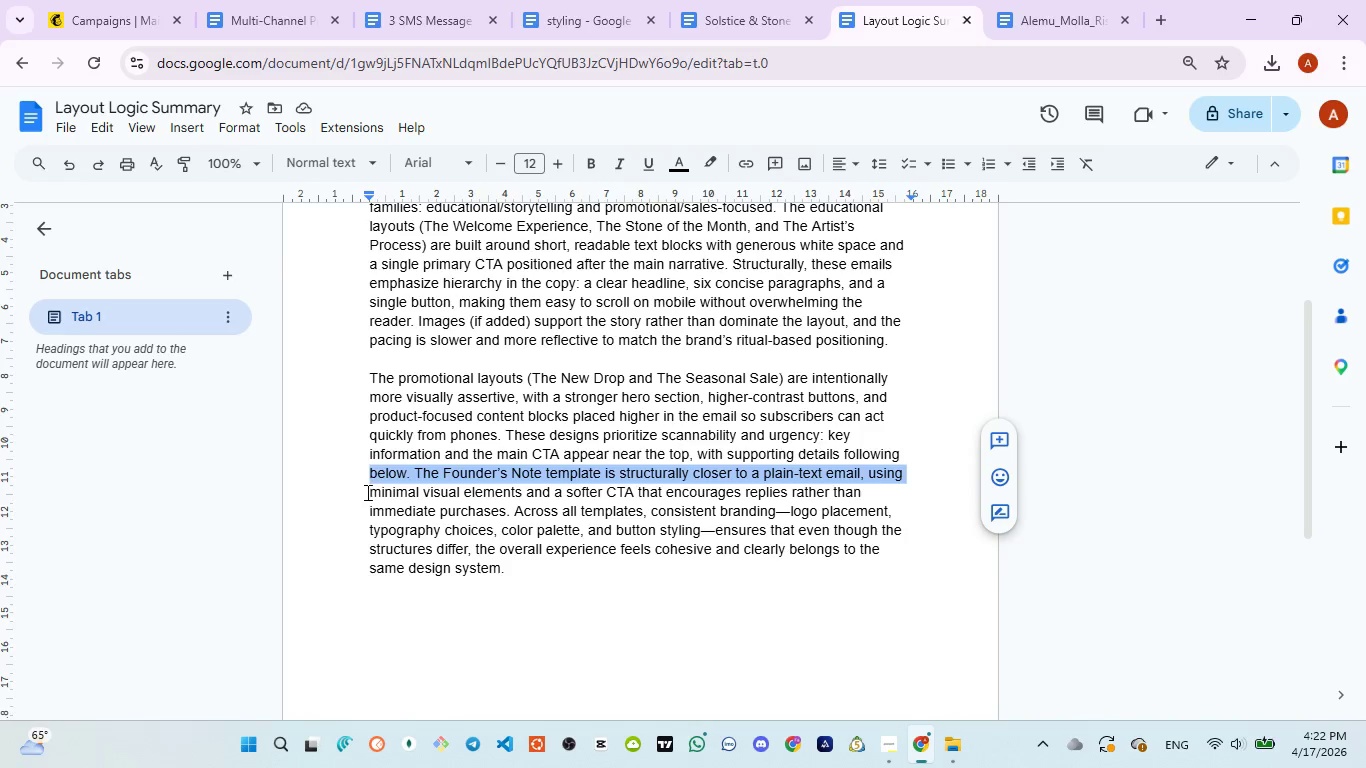 
left_click_drag(start_coordinate=[368, 492], to_coordinate=[871, 487])
 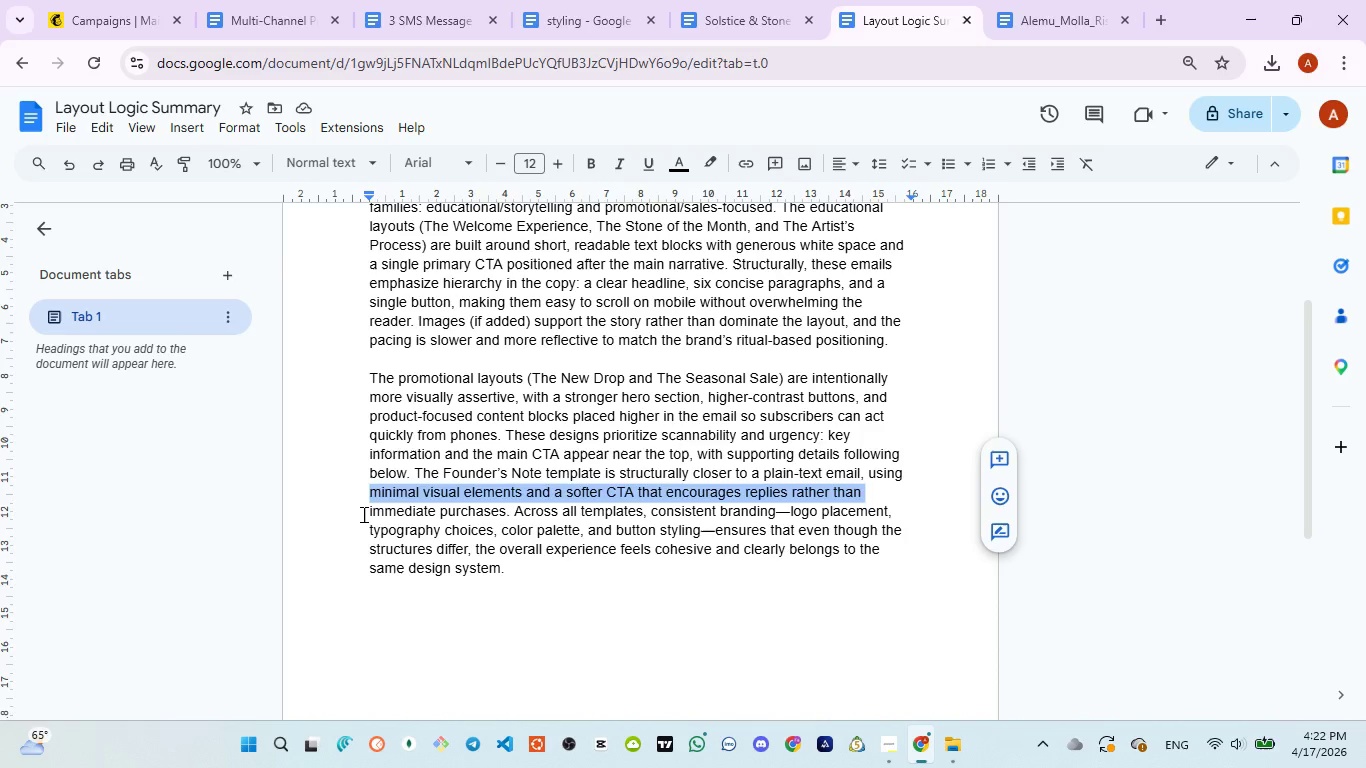 
left_click_drag(start_coordinate=[362, 514], to_coordinate=[905, 513])
 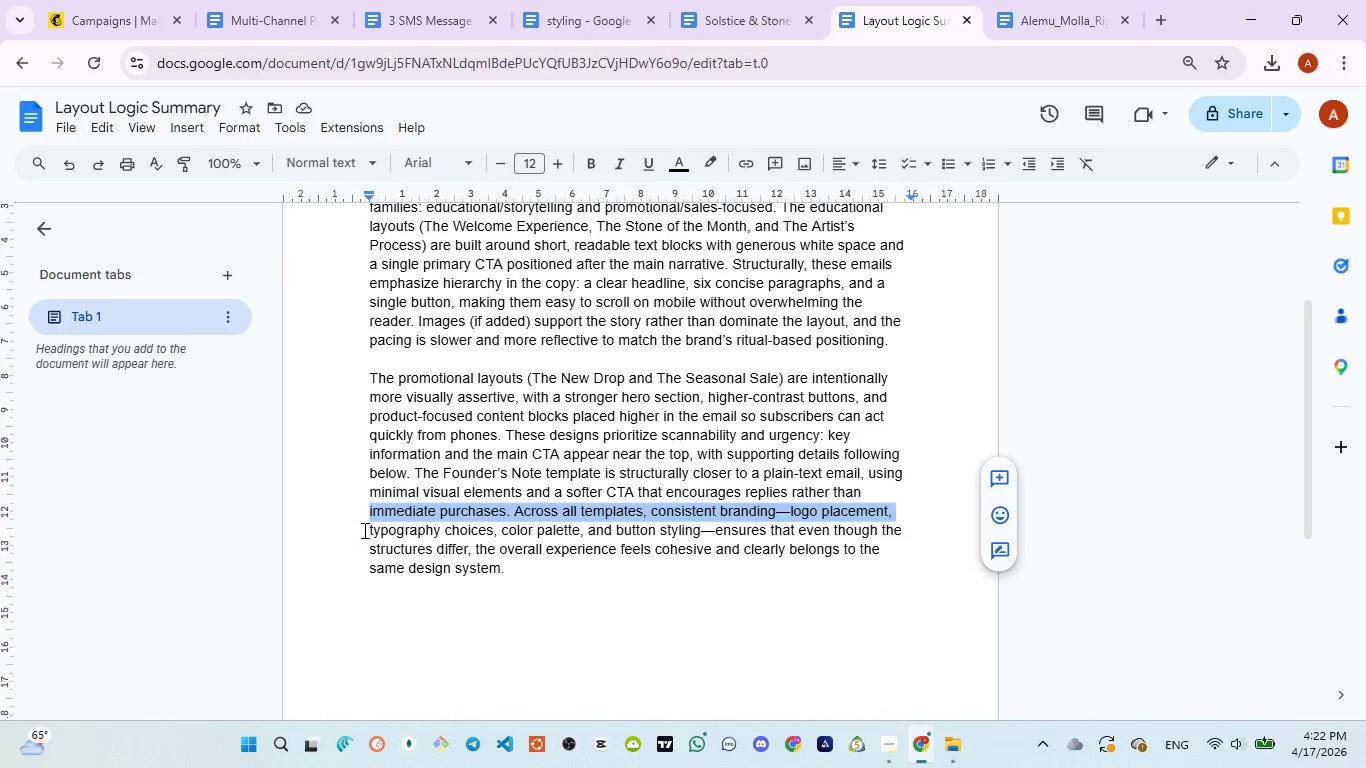 
left_click_drag(start_coordinate=[366, 530], to_coordinate=[909, 531])
 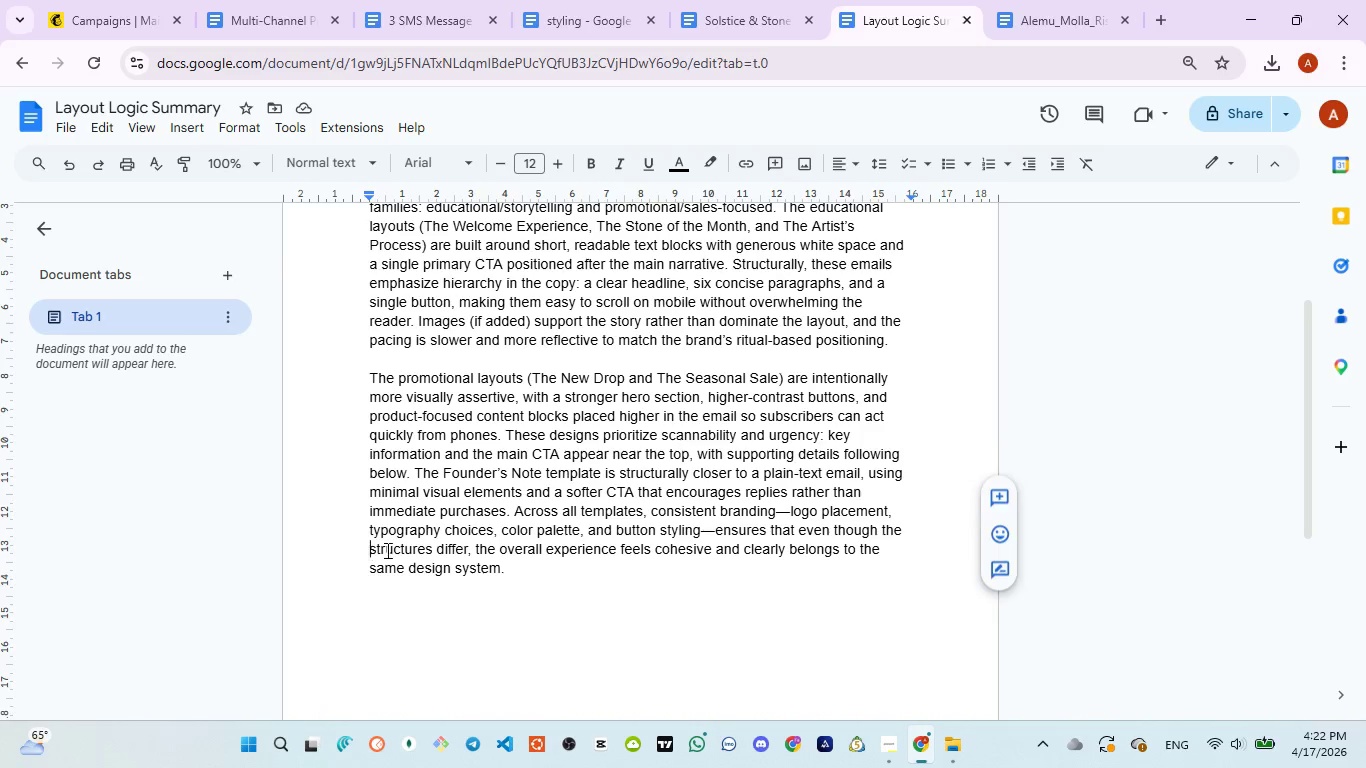 
left_click_drag(start_coordinate=[362, 552], to_coordinate=[576, 562])
 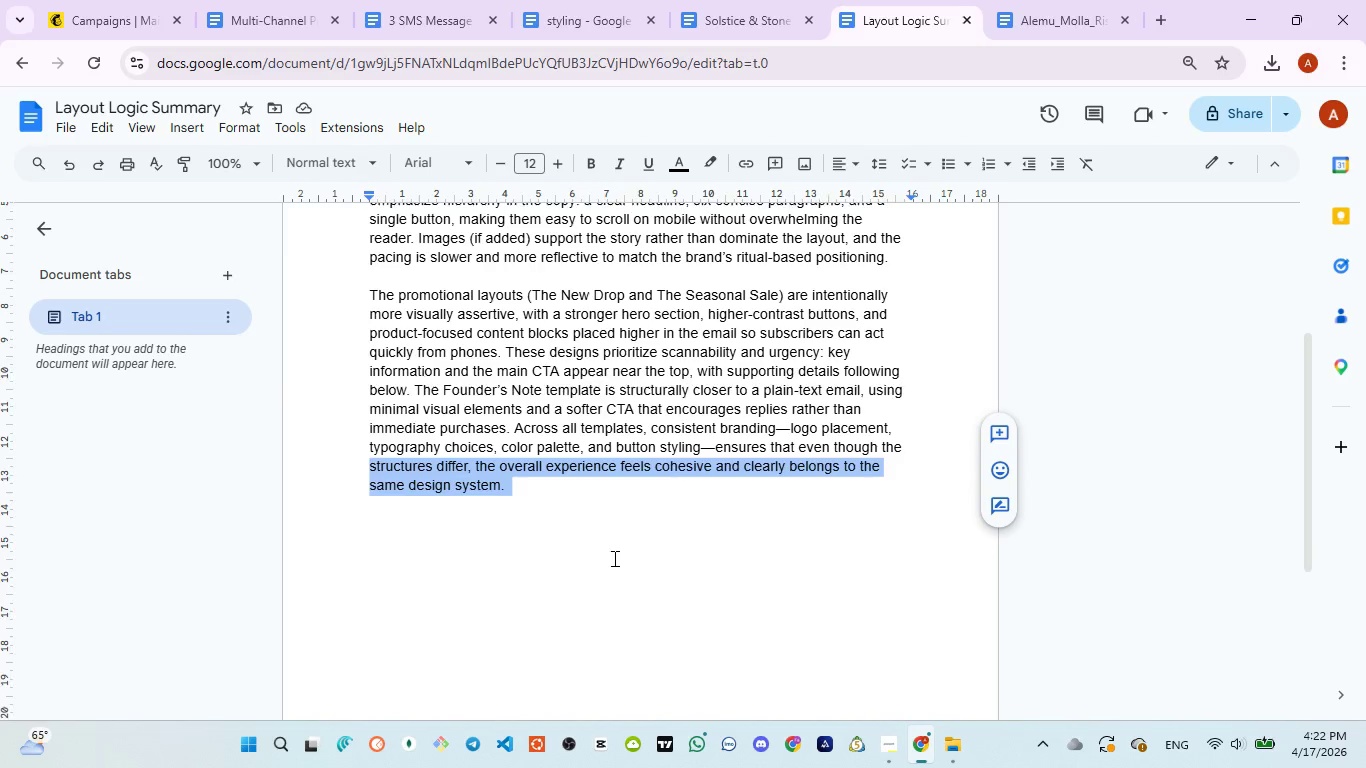 
scroll: coordinate [613, 558], scroll_direction: down, amount: 1.0
 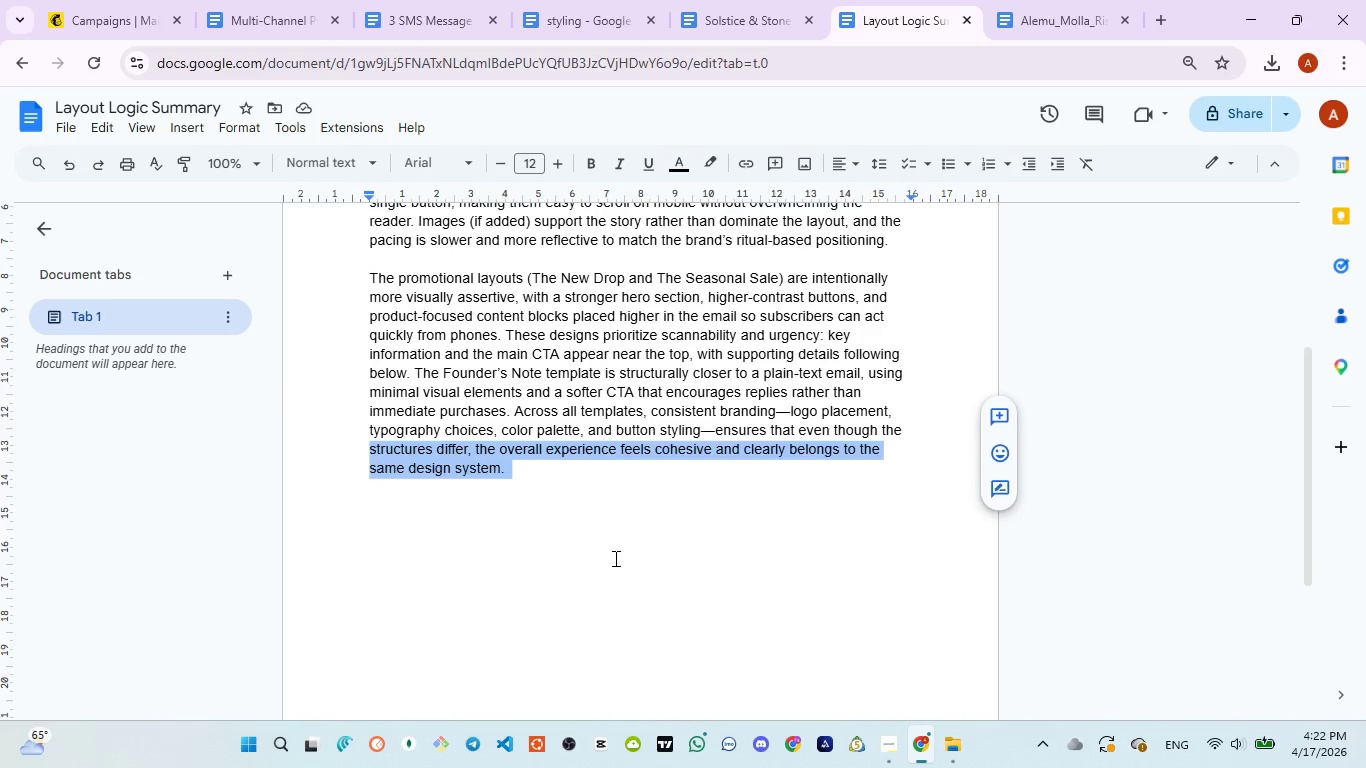 
scroll: coordinate [614, 558], scroll_direction: up, amount: 8.0
 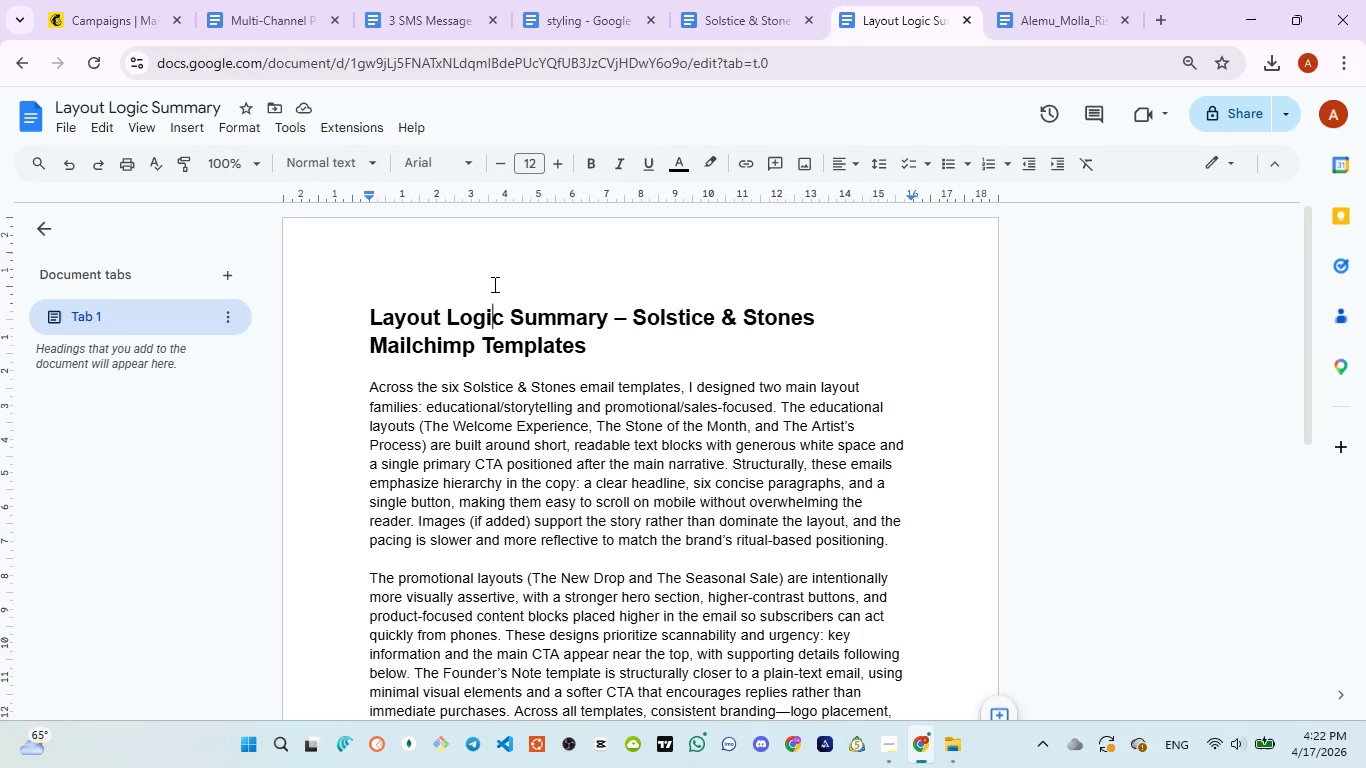 
left_click([493, 284])
 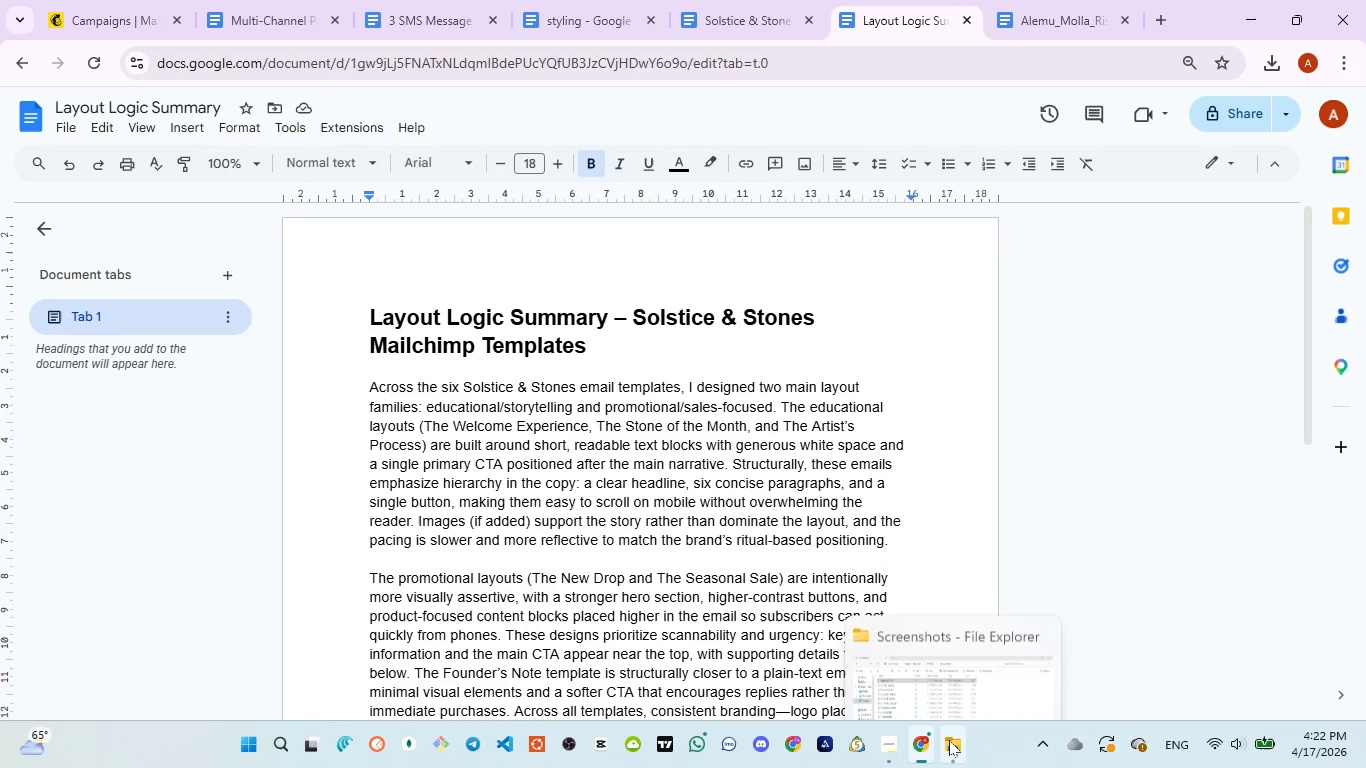 
left_click([947, 635])
 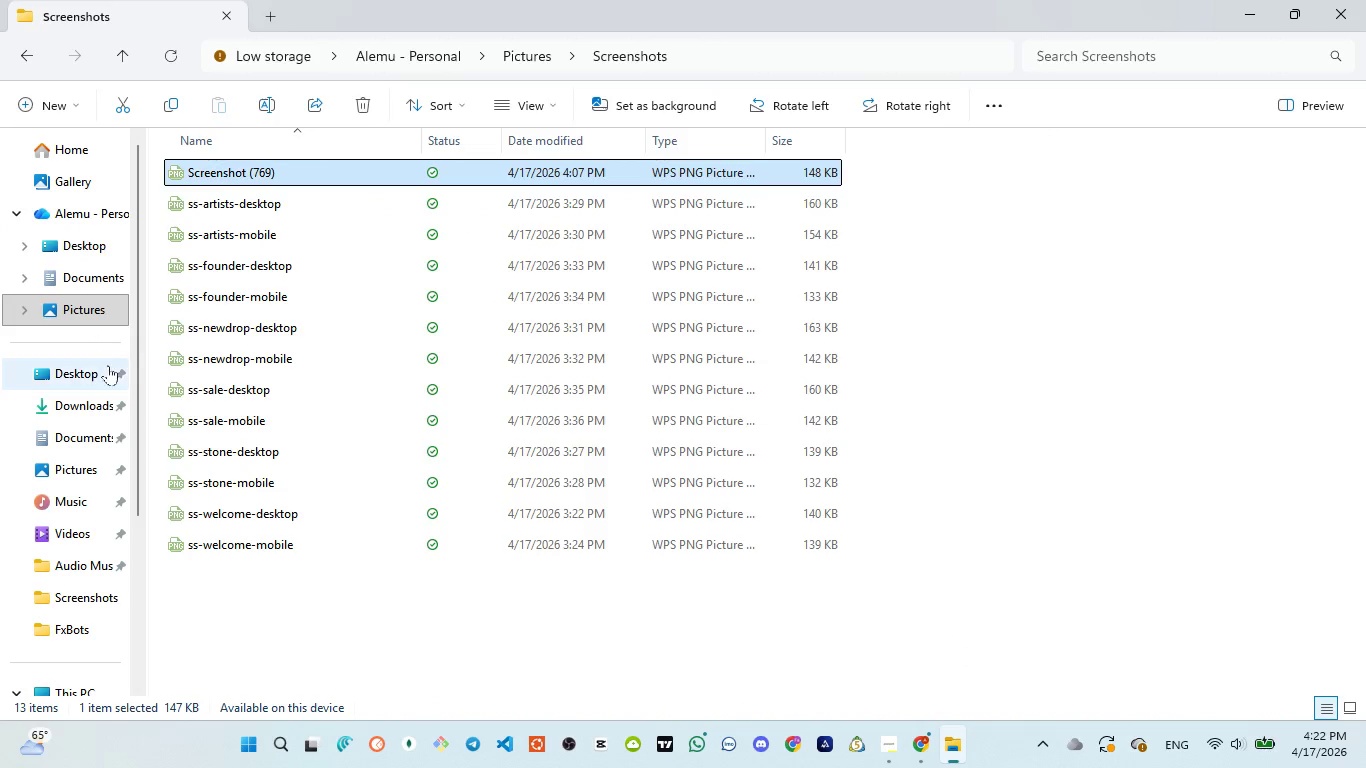 
left_click([89, 397])
 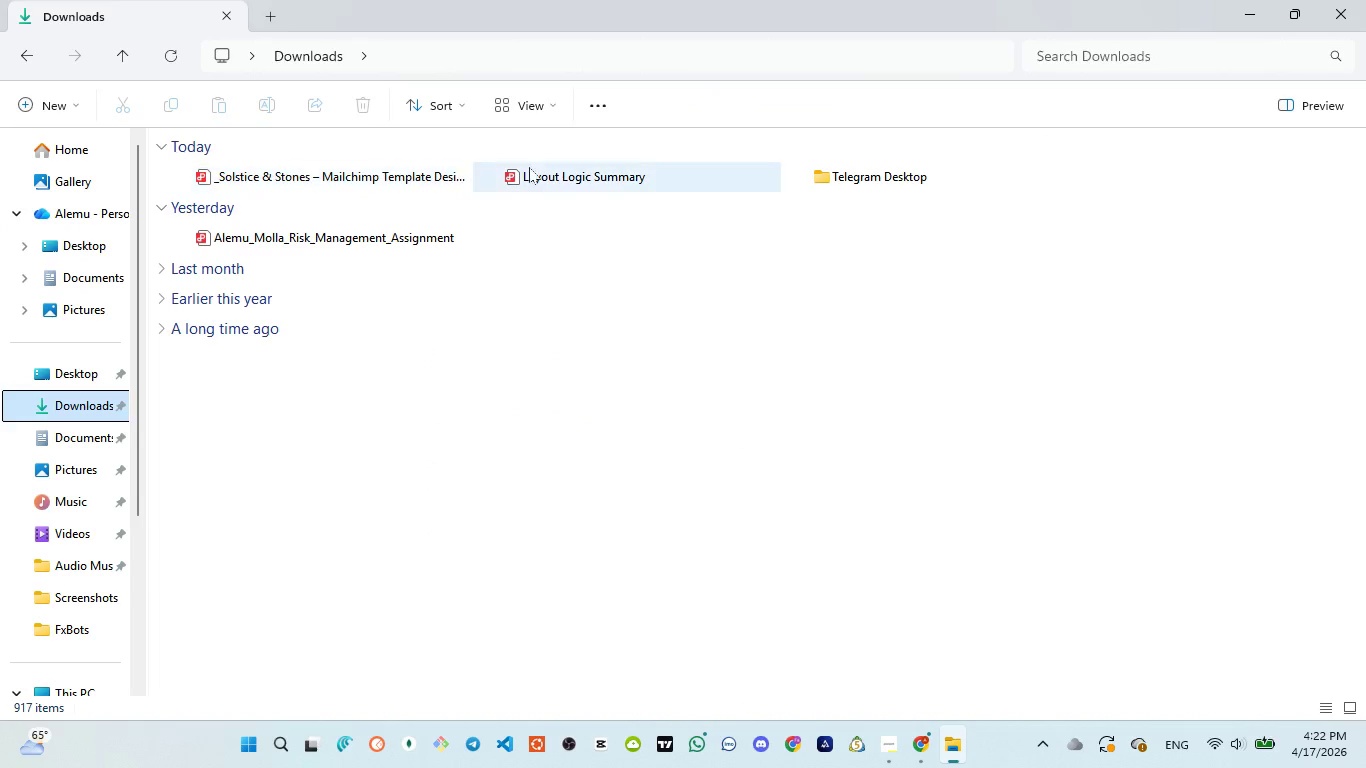 
left_click([544, 167])
 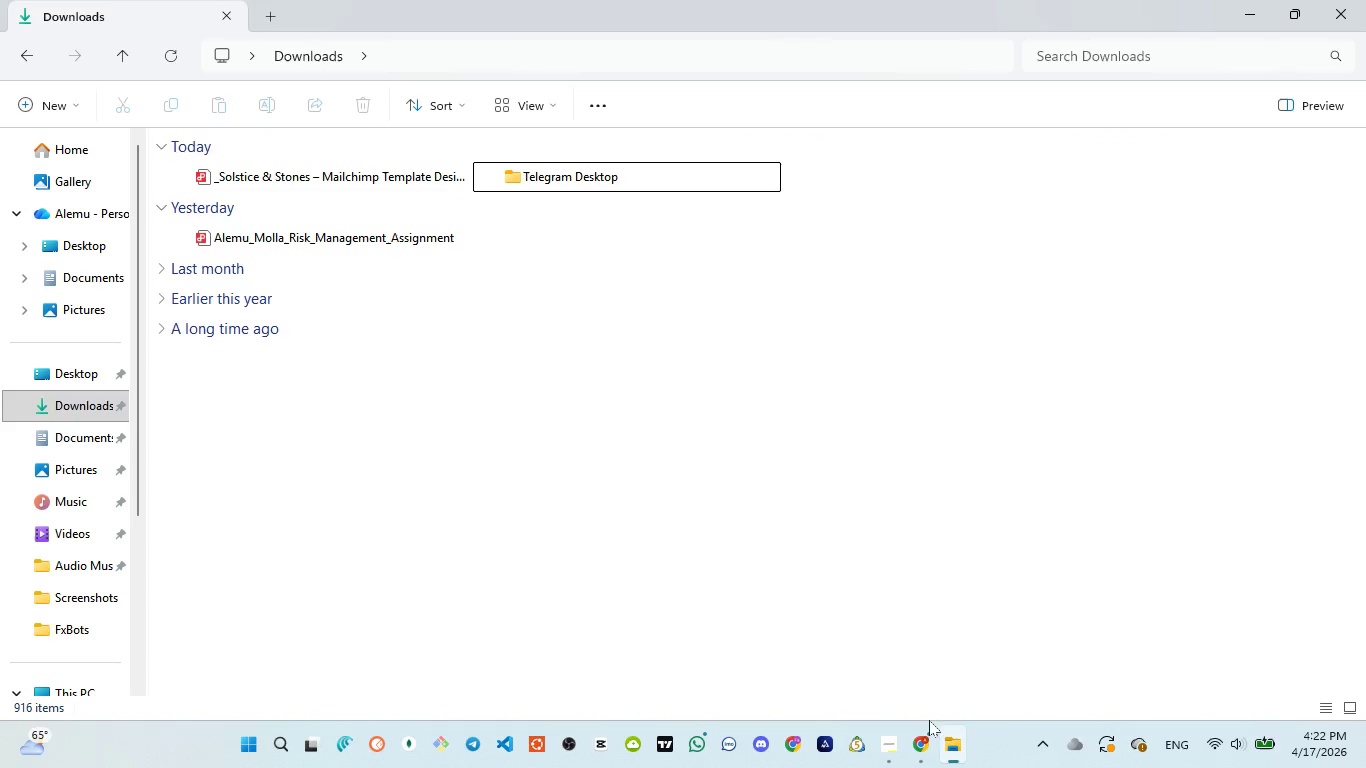 
left_click([928, 633])
 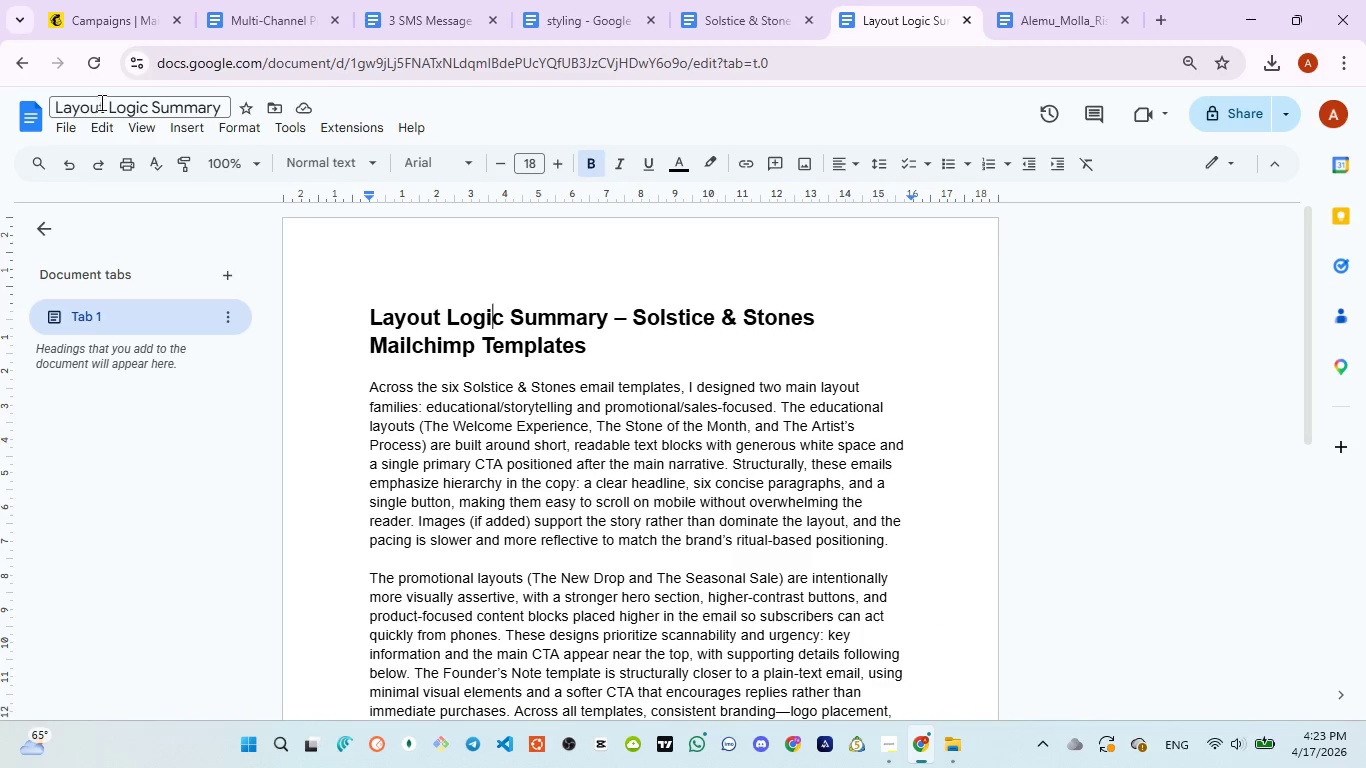 
left_click([103, 101])
 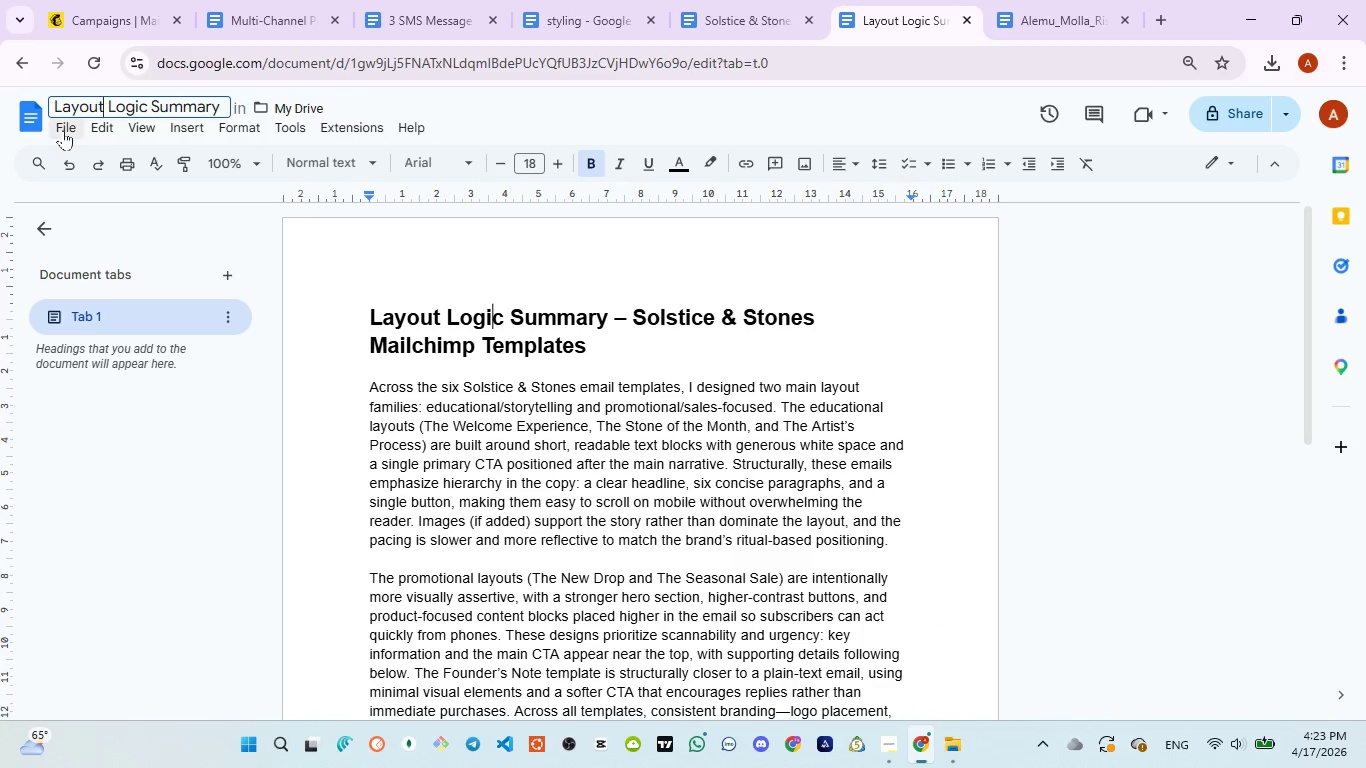 
left_click([63, 130])
 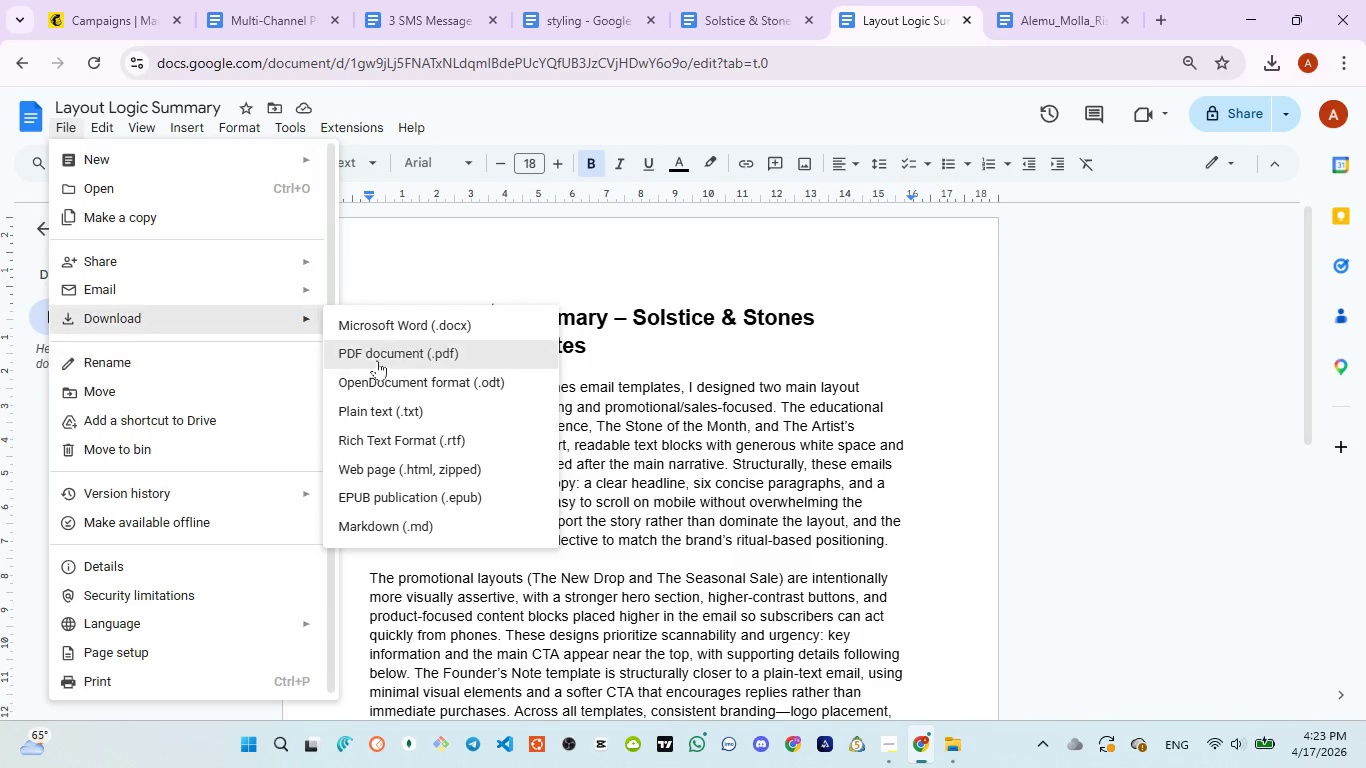 
left_click([396, 351])
 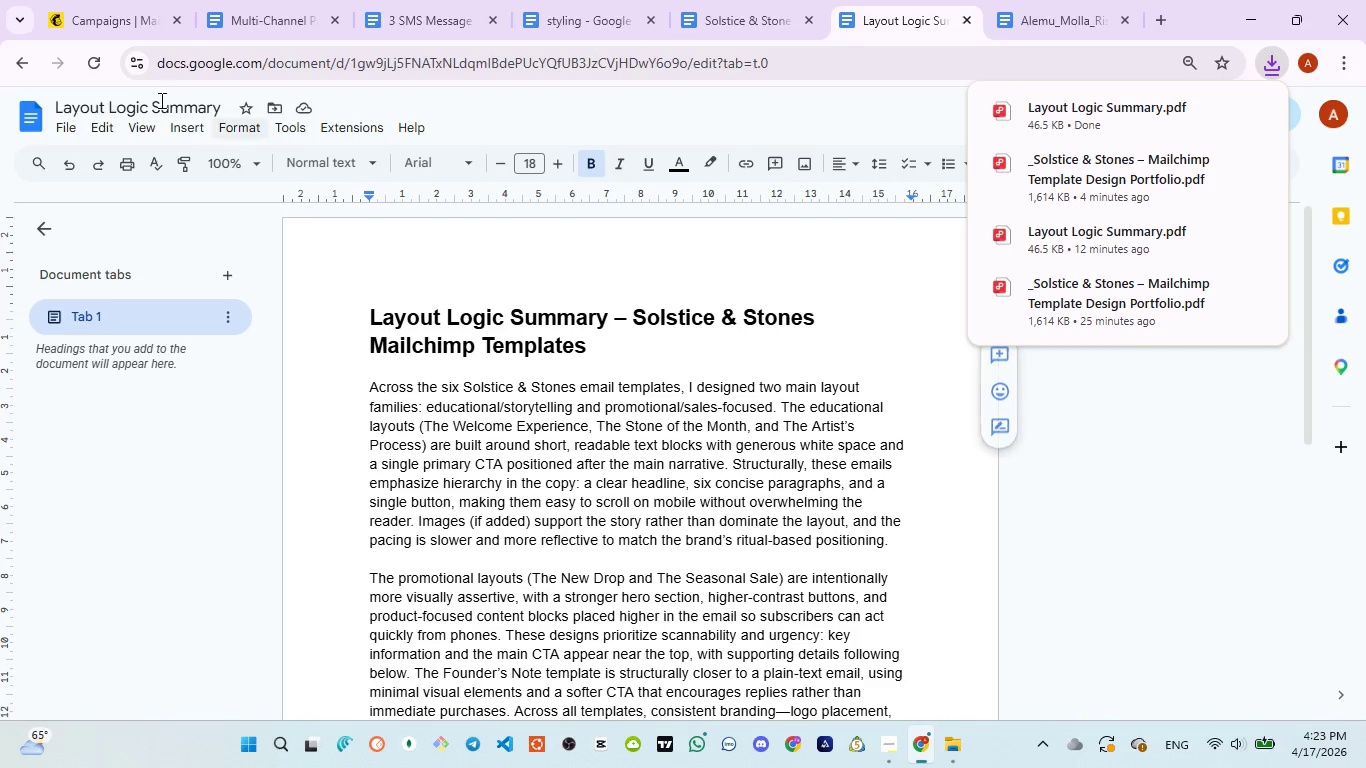 
left_click([221, 16])
 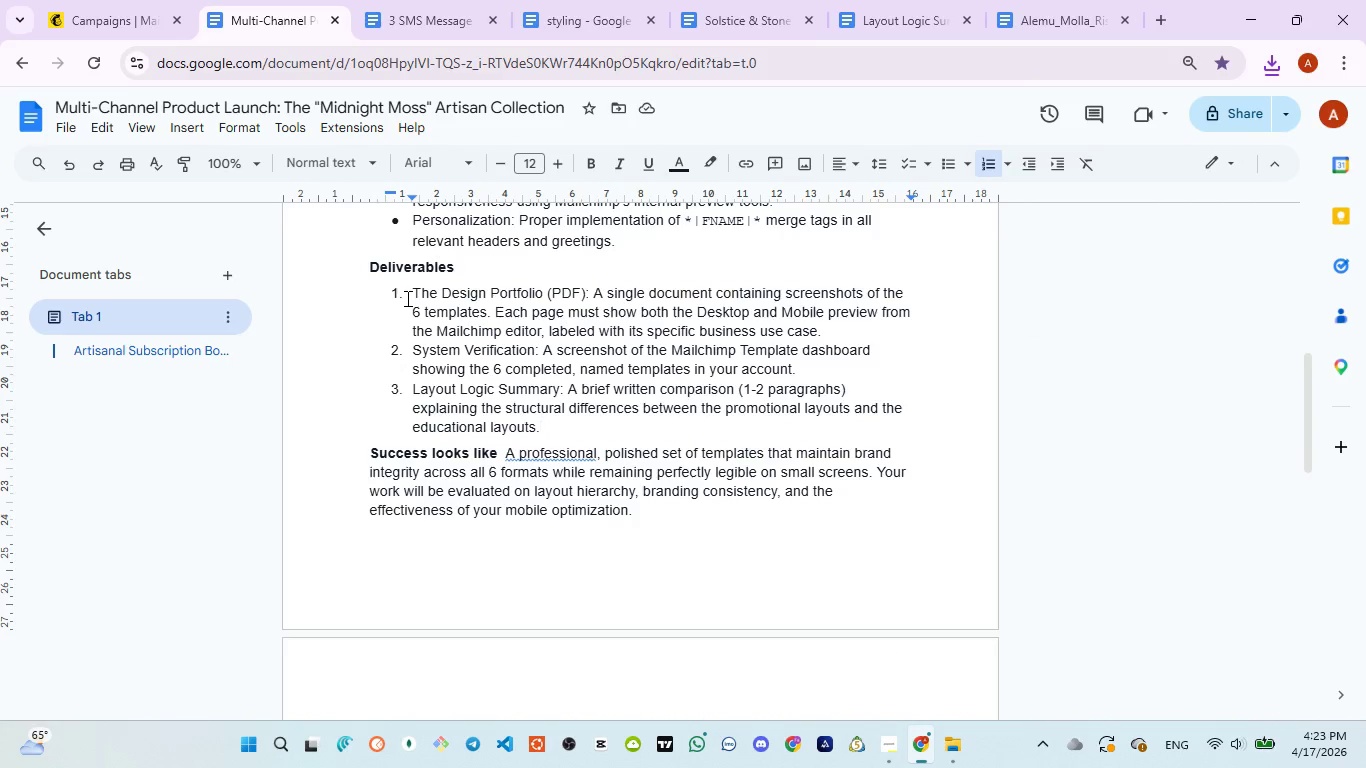 
left_click_drag(start_coordinate=[408, 293], to_coordinate=[856, 335])
 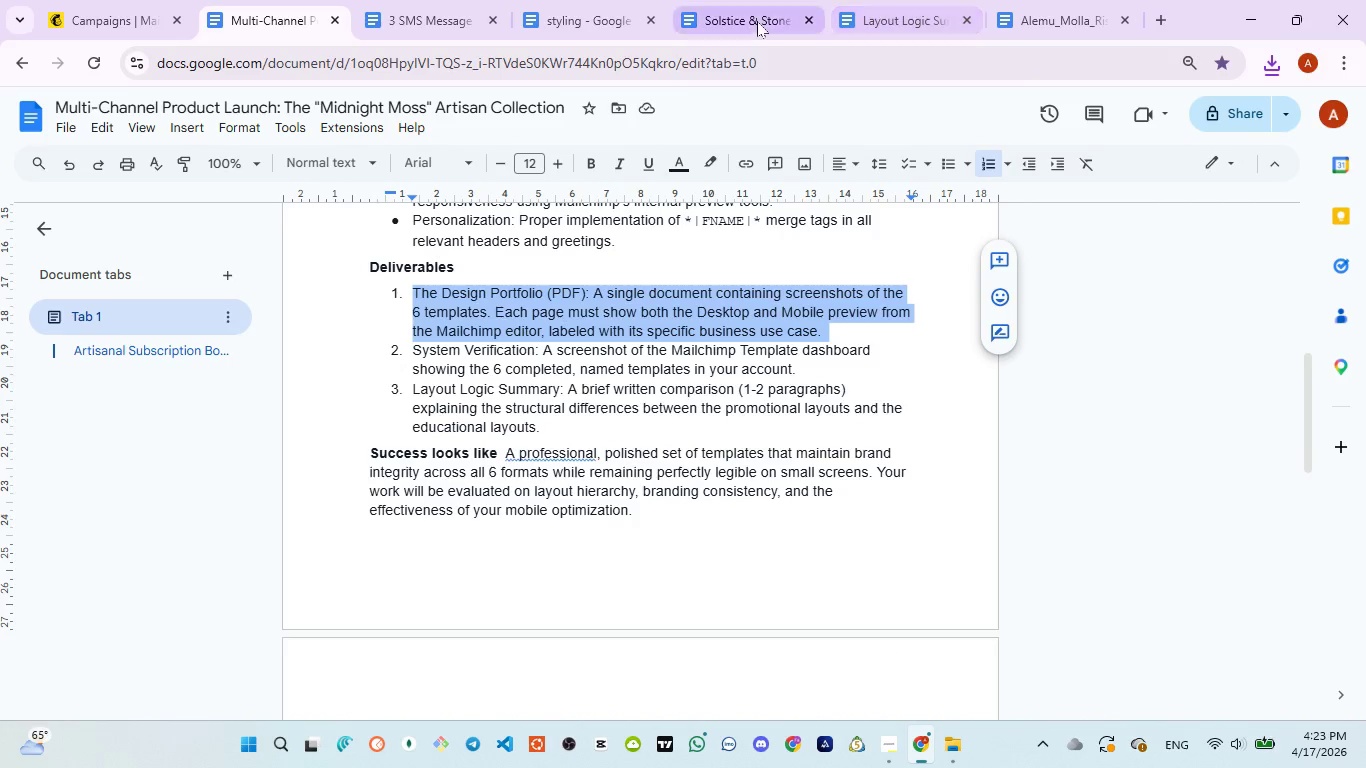 
left_click([757, 21])
 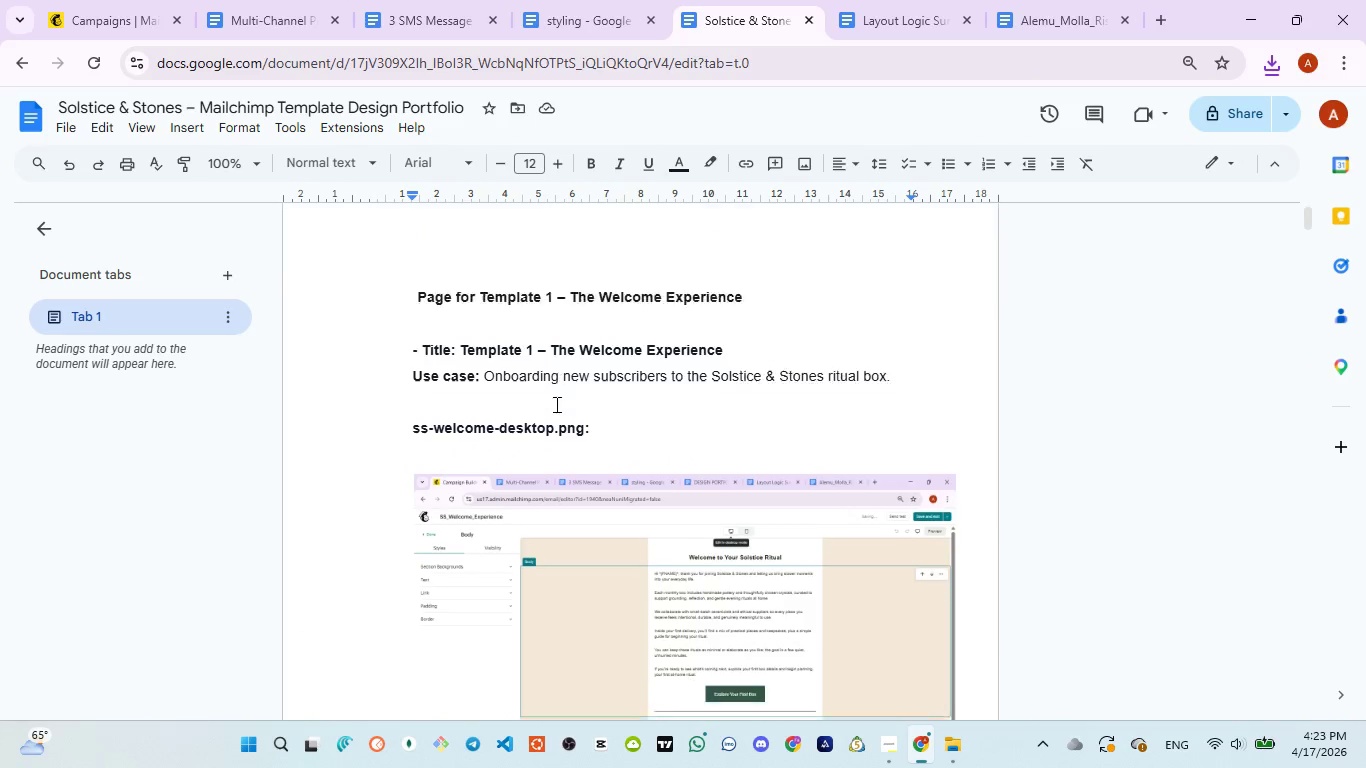 
scroll: coordinate [553, 404], scroll_direction: down, amount: 3.0
 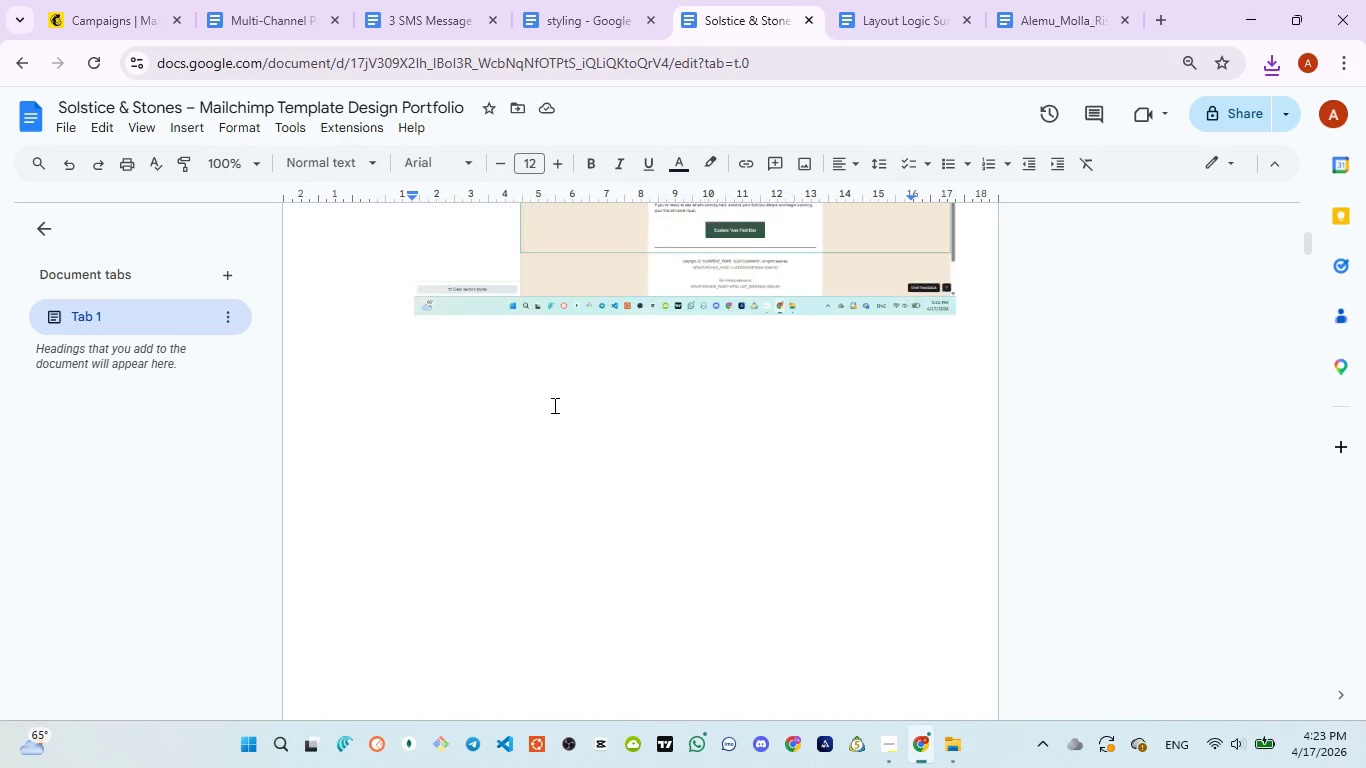 
scroll: coordinate [534, 402], scroll_direction: up, amount: 3.0
 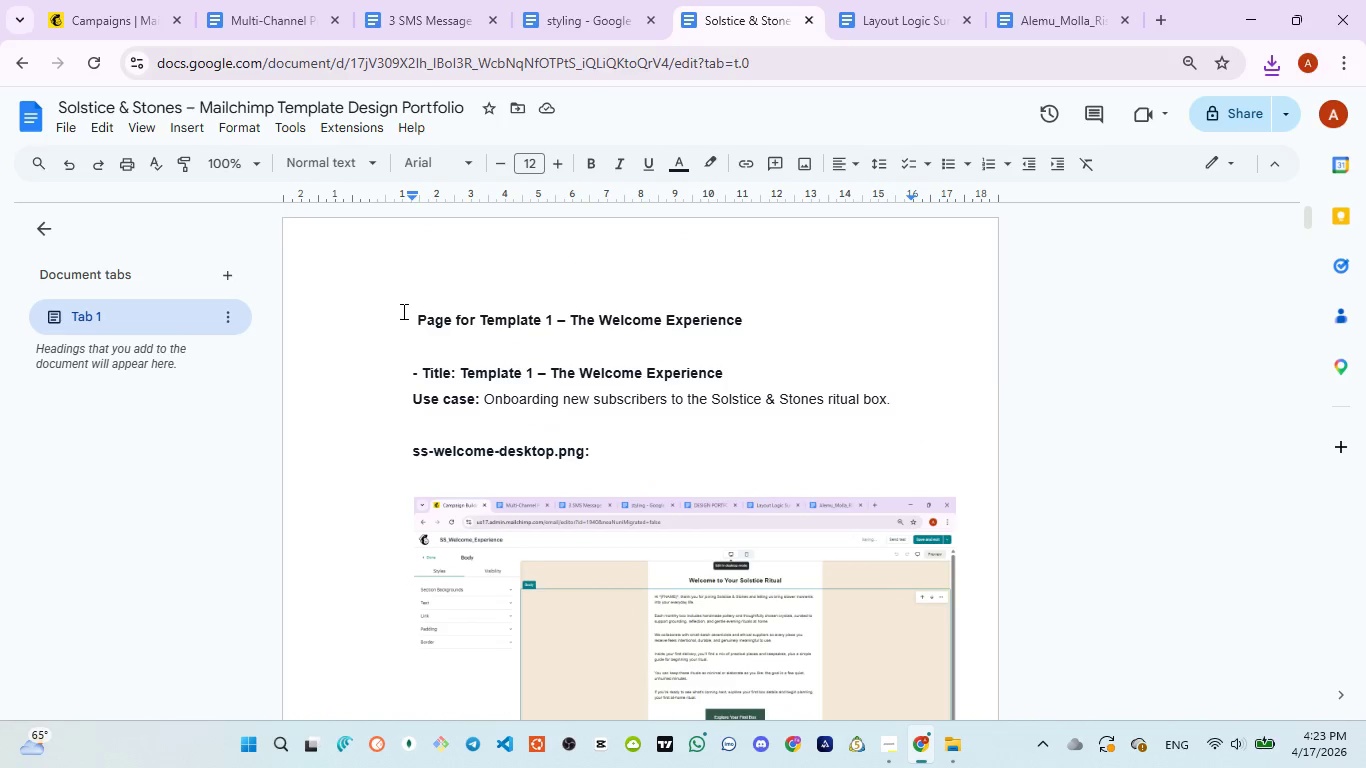 
left_click_drag(start_coordinate=[400, 311], to_coordinate=[925, 413])
 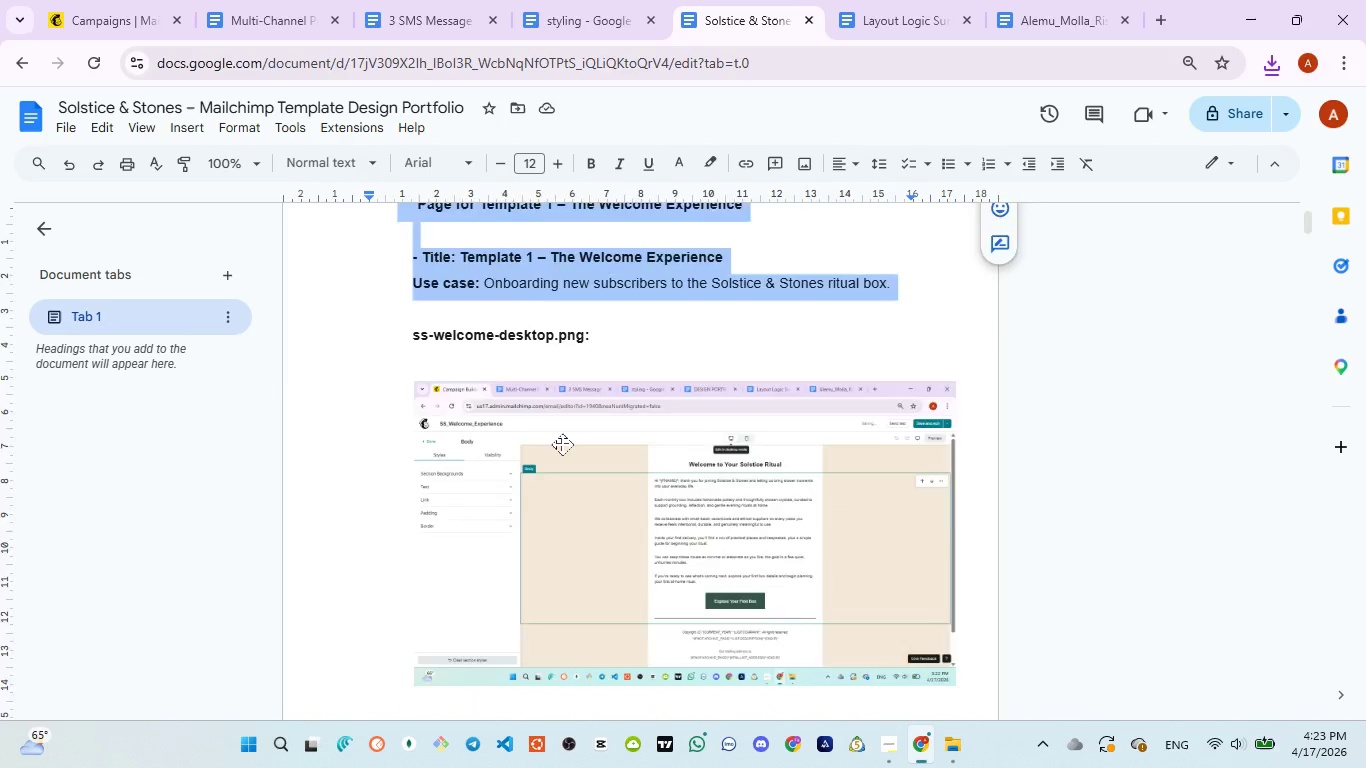 
scroll: coordinate [562, 444], scroll_direction: down, amount: 1.0
 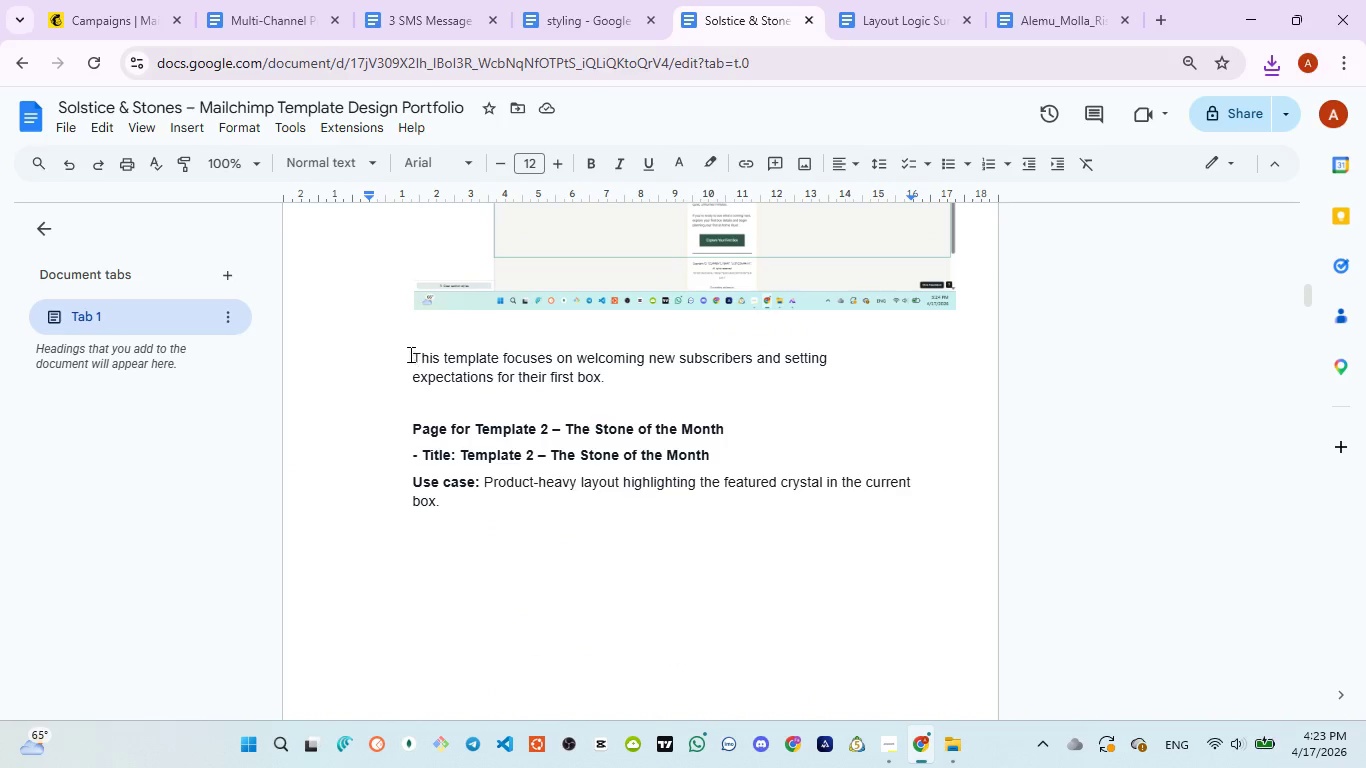 
left_click_drag(start_coordinate=[410, 426], to_coordinate=[705, 515])
 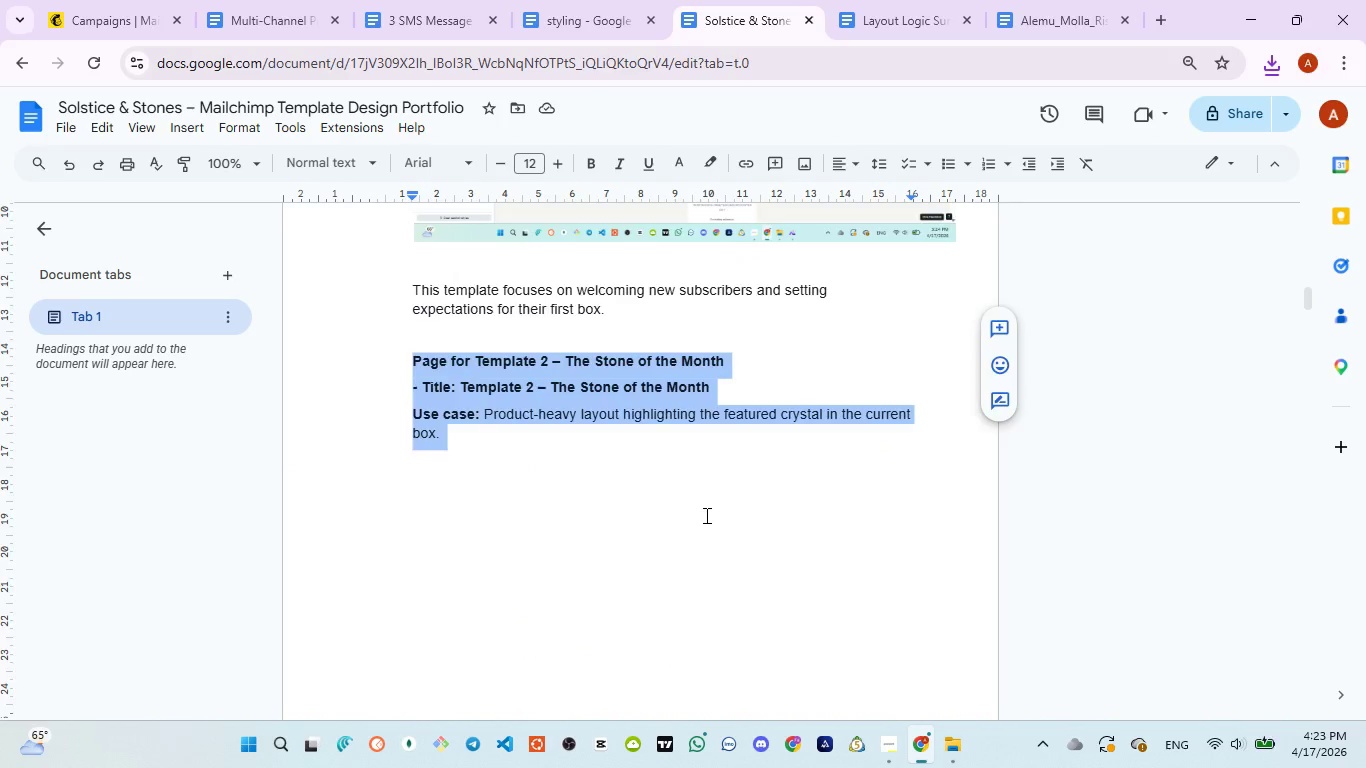 
scroll: coordinate [701, 512], scroll_direction: down, amount: 14.0
 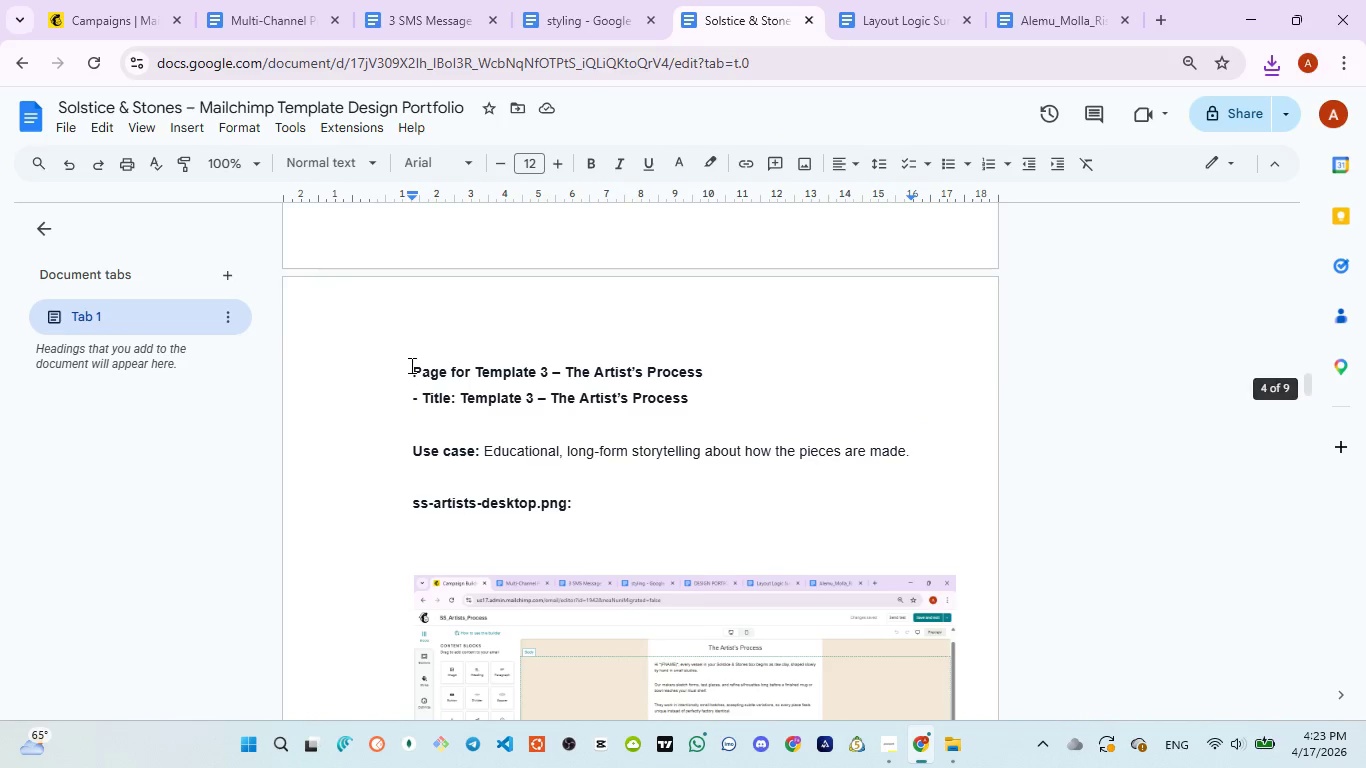 
left_click_drag(start_coordinate=[410, 365], to_coordinate=[642, 521])
 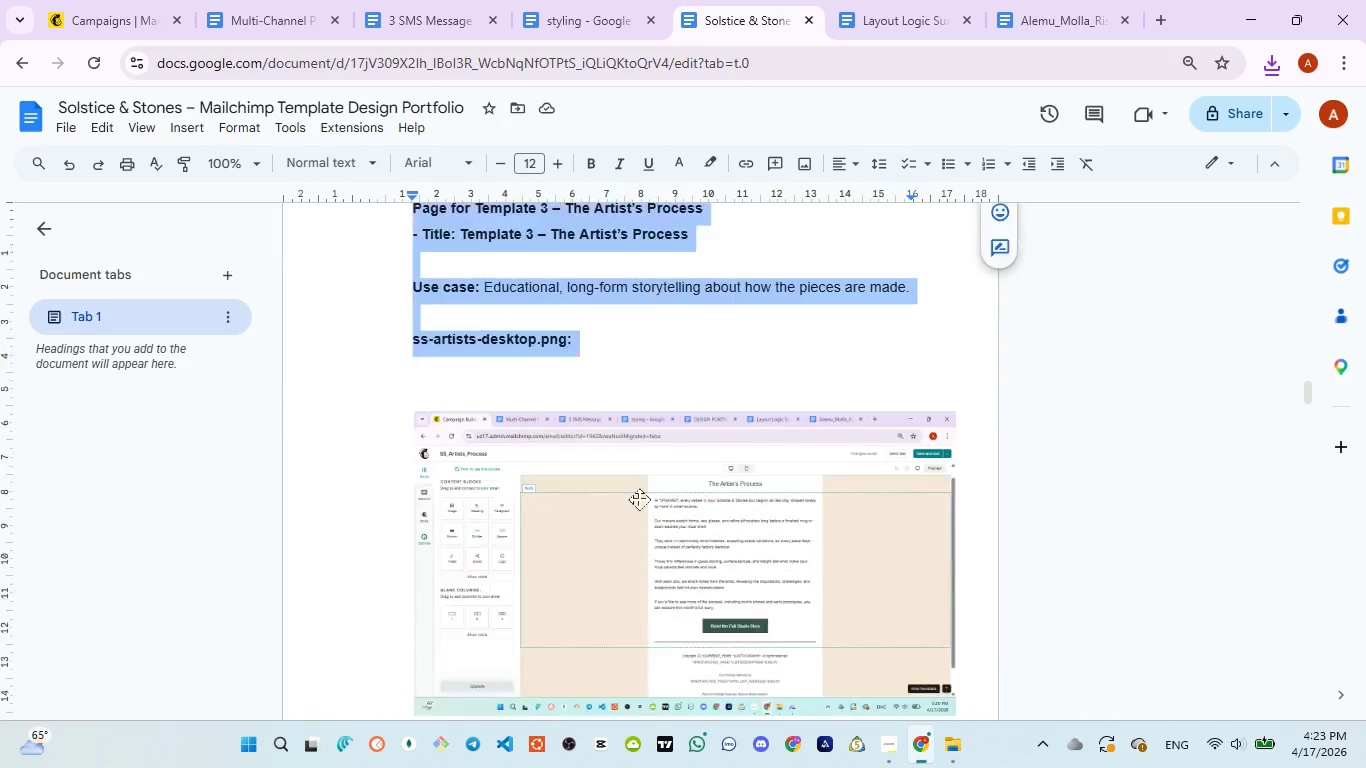 
scroll: coordinate [635, 498], scroll_direction: down, amount: 14.0
 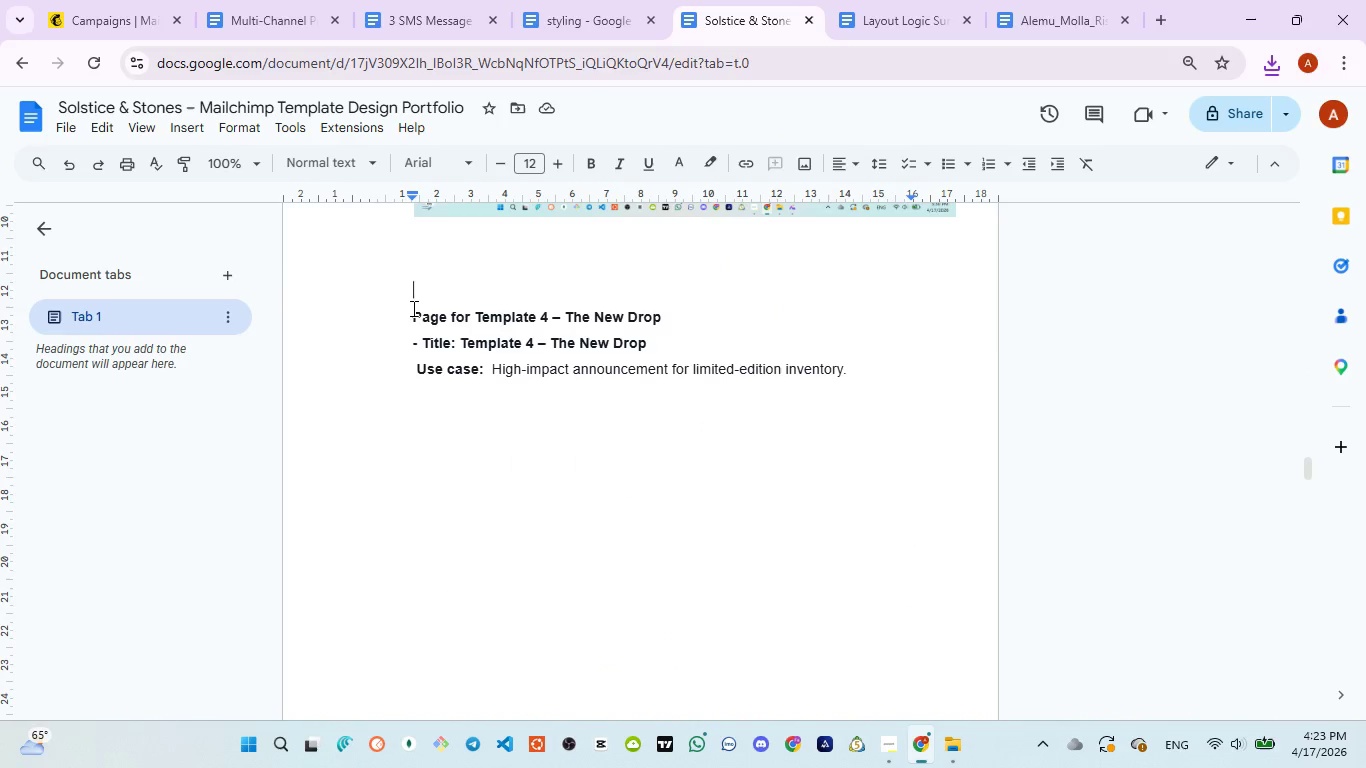 
left_click_drag(start_coordinate=[393, 296], to_coordinate=[787, 470])
 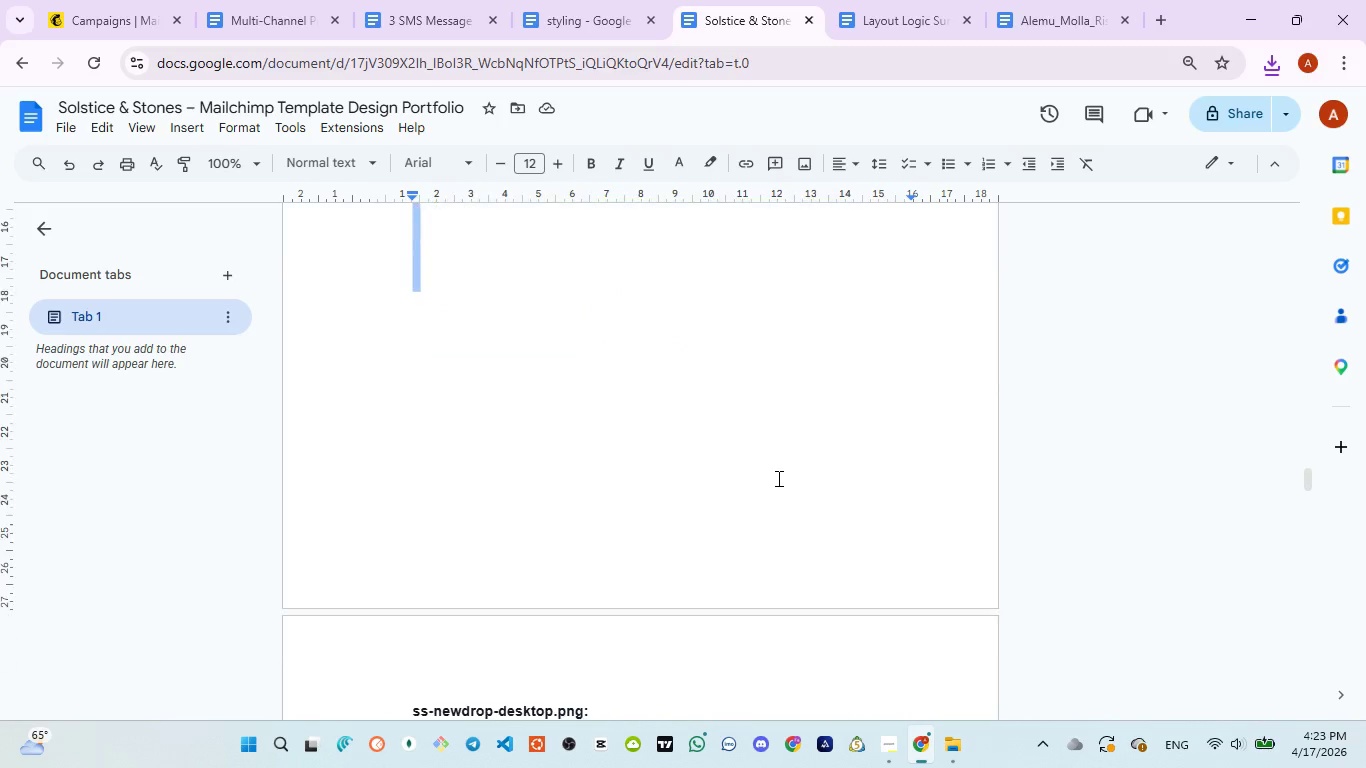 
scroll: coordinate [408, 459], scroll_direction: down, amount: 13.0
 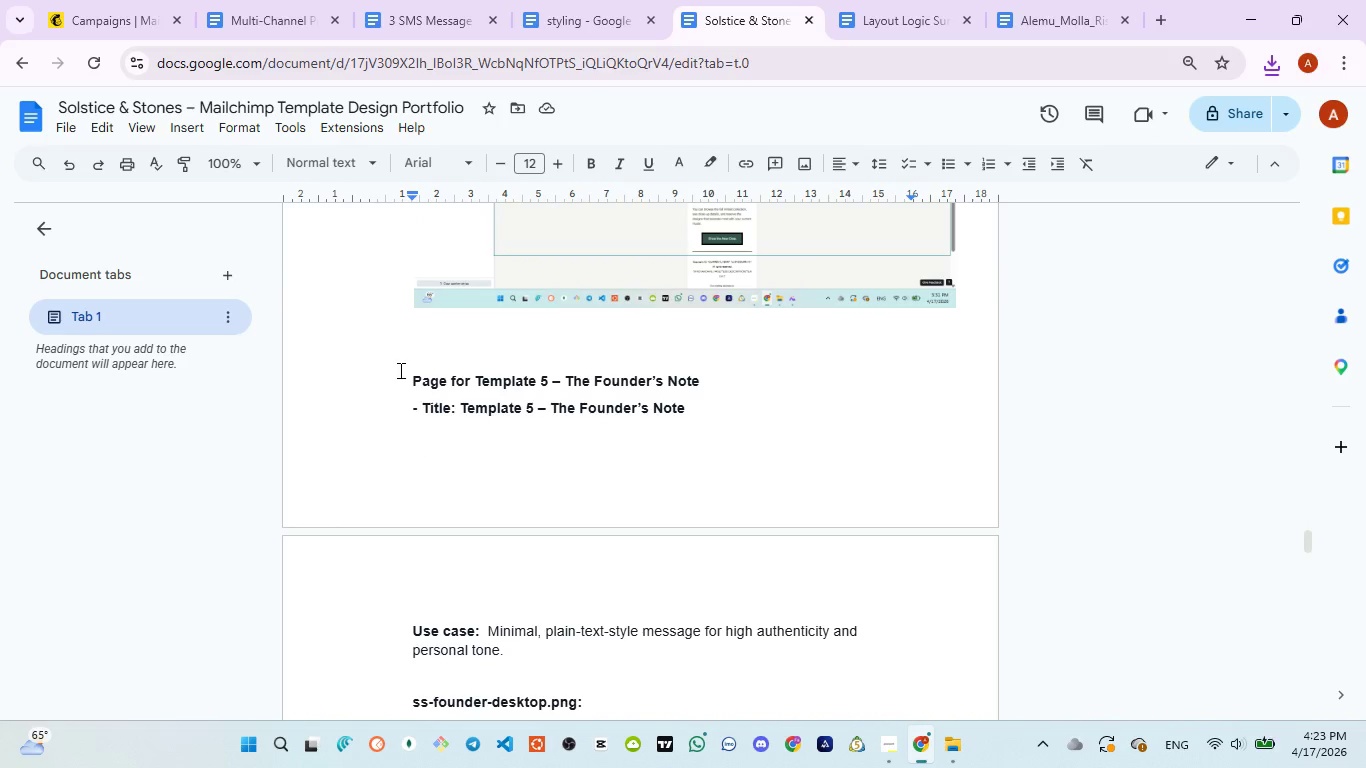 
left_click_drag(start_coordinate=[399, 370], to_coordinate=[733, 642])
 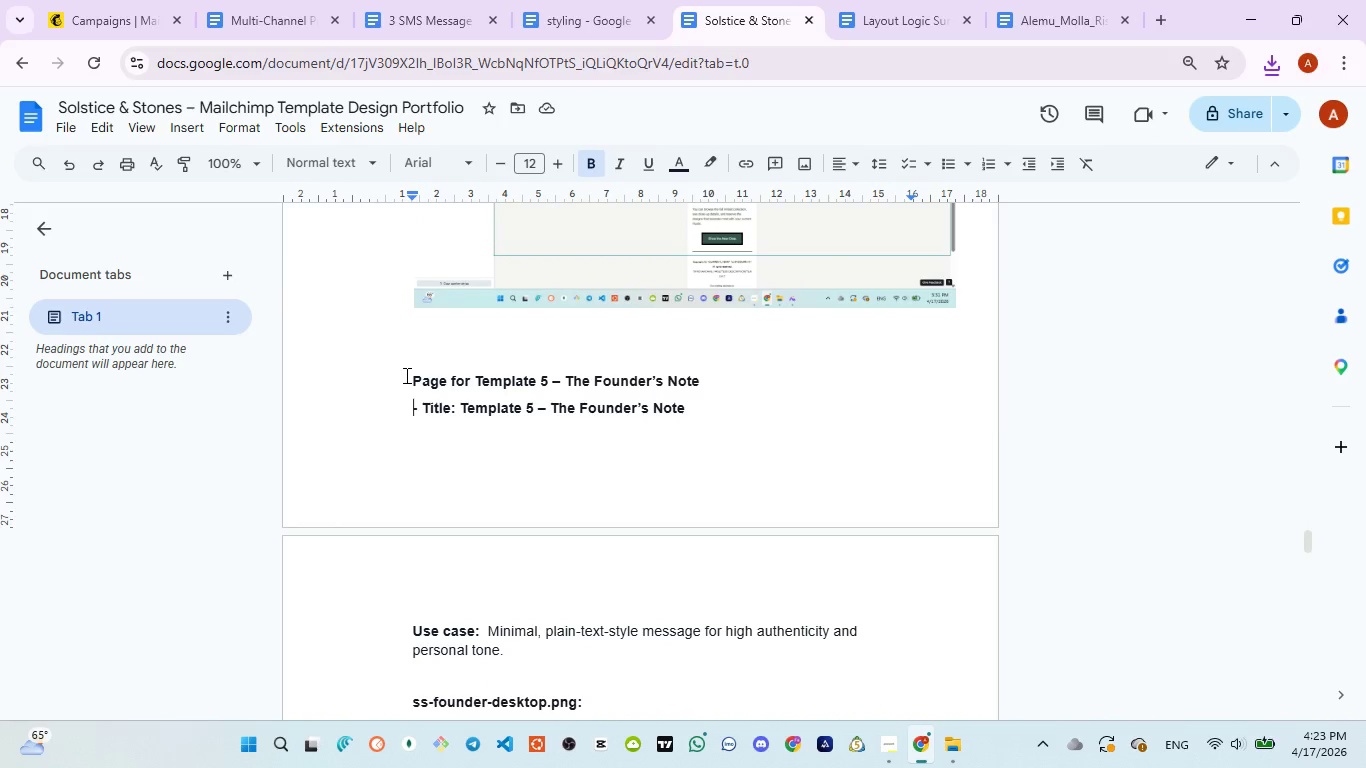 
left_click_drag(start_coordinate=[405, 375], to_coordinate=[820, 647])
 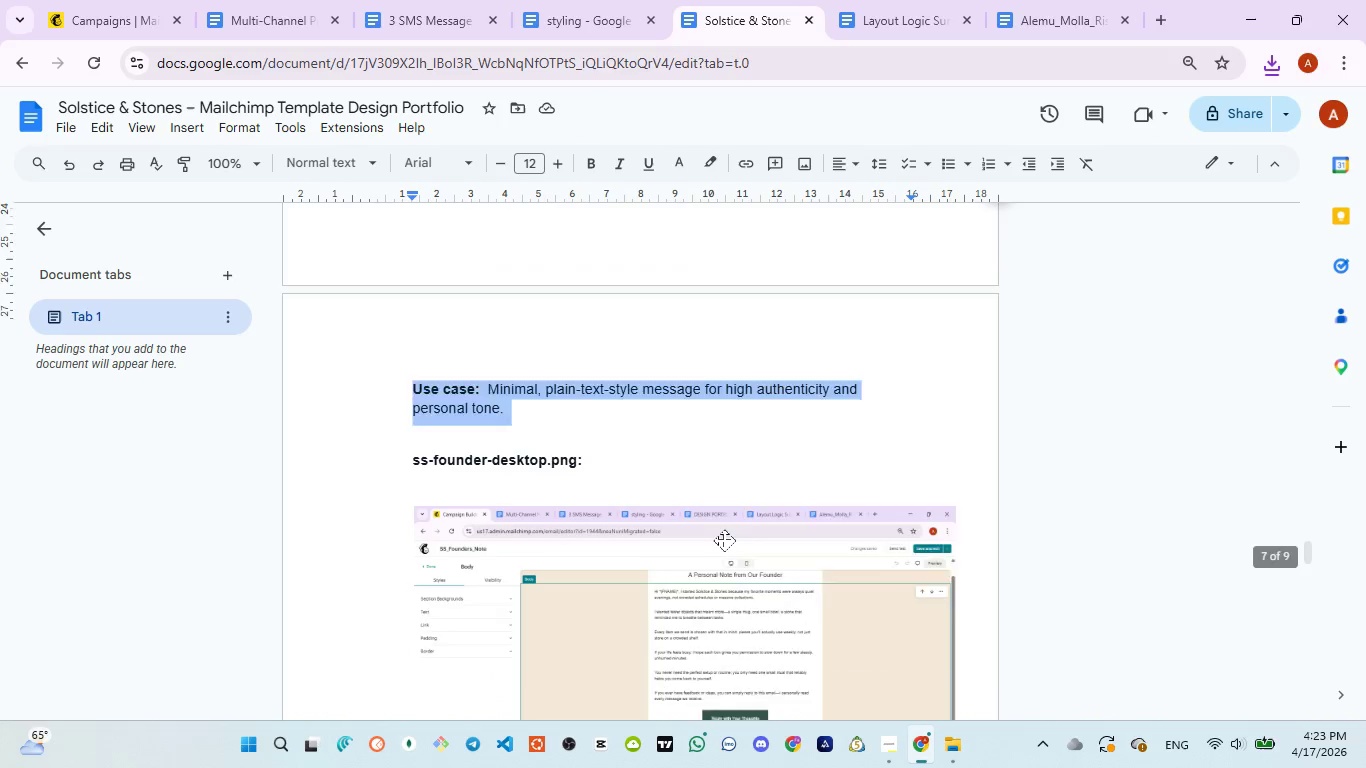 
scroll: coordinate [711, 539], scroll_direction: down, amount: 15.0
 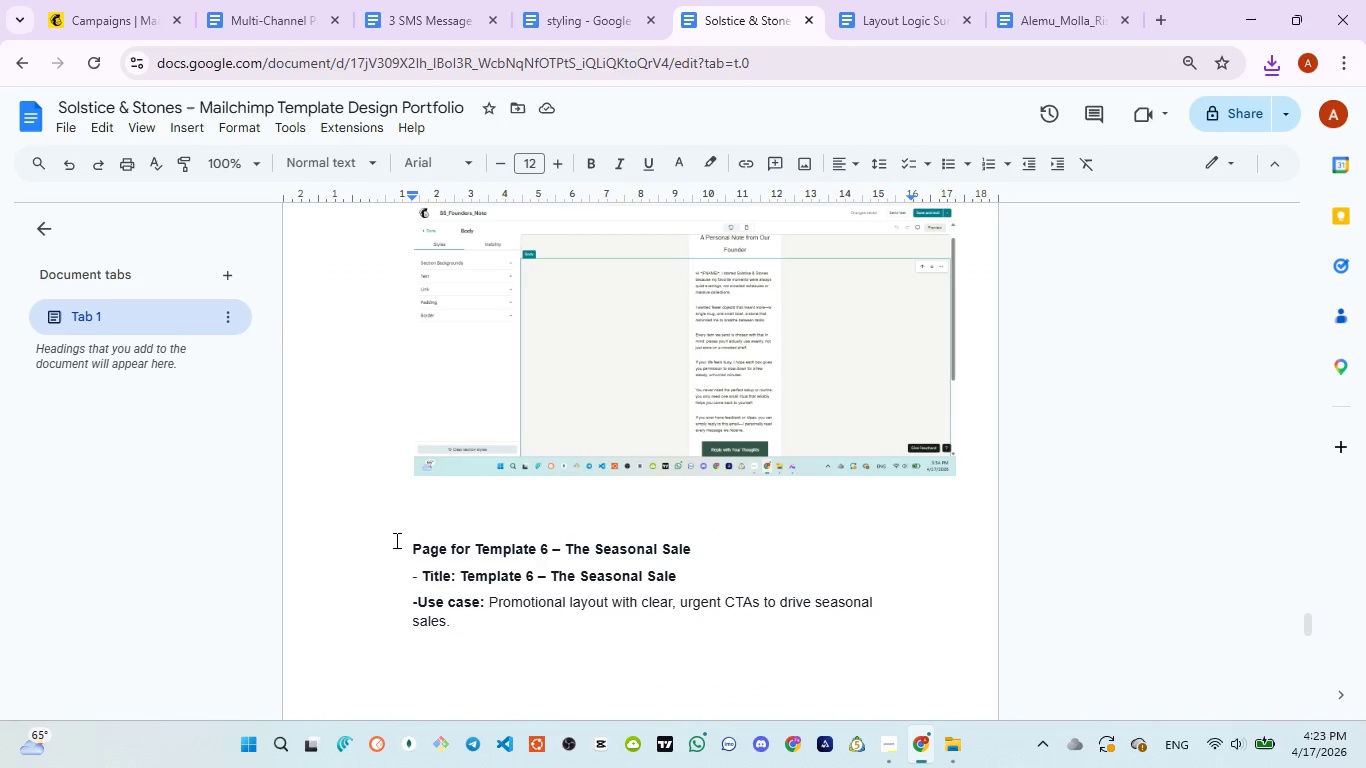 
left_click_drag(start_coordinate=[395, 540], to_coordinate=[534, 639])
 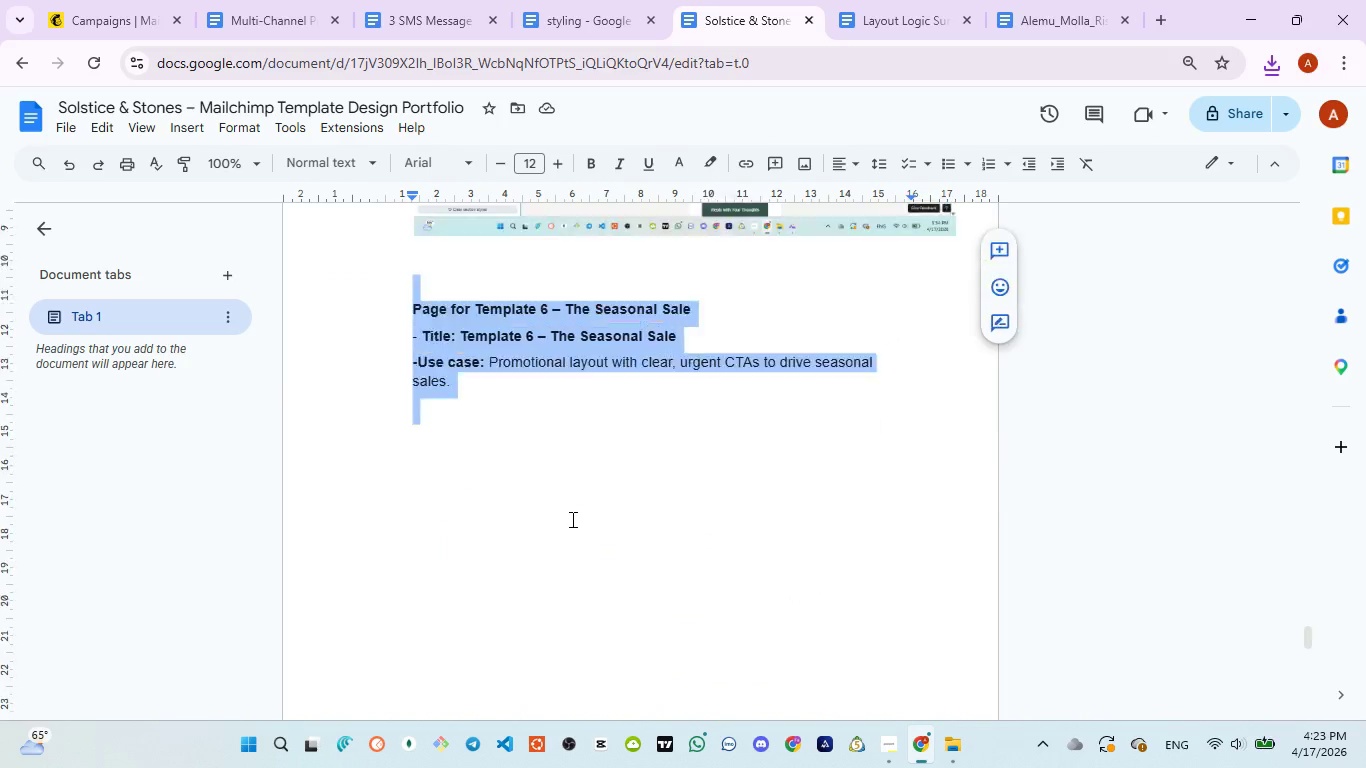 
scroll: coordinate [567, 524], scroll_direction: down, amount: 7.0
 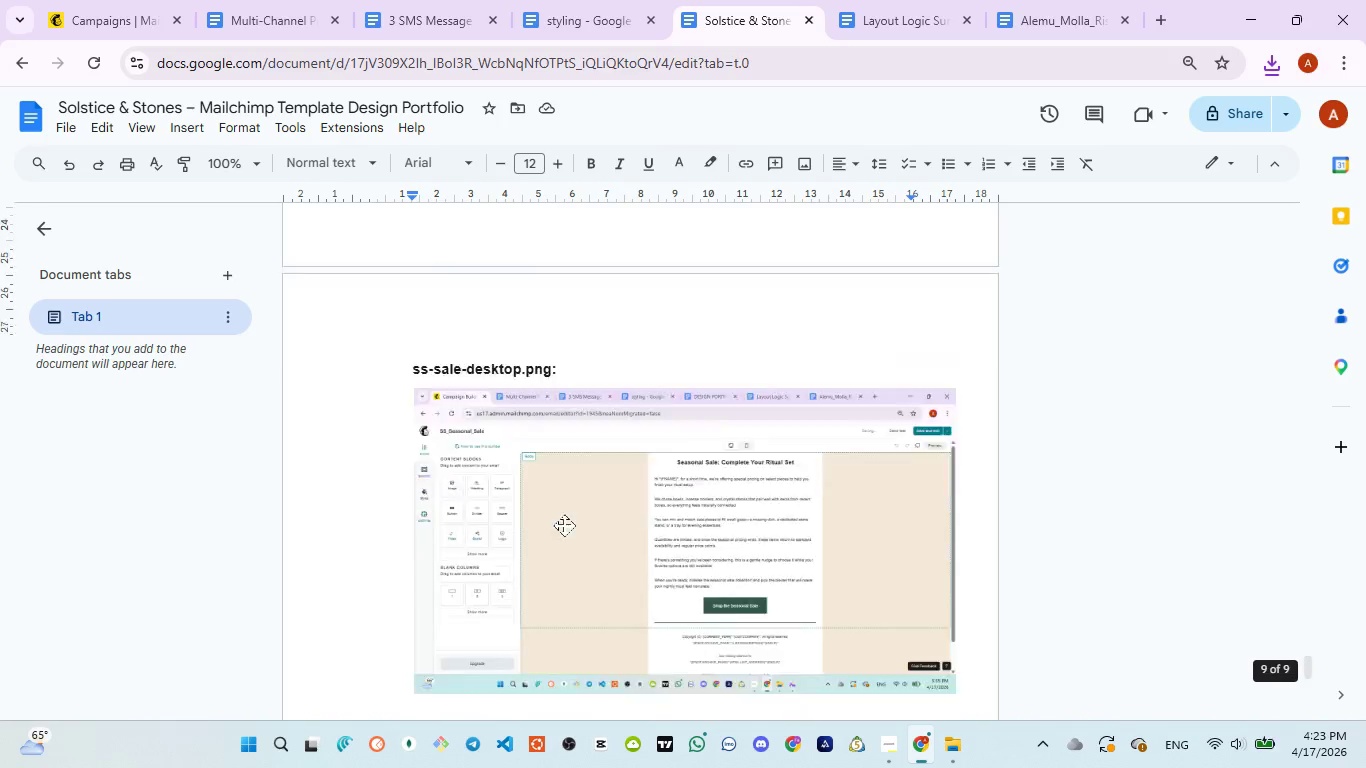 
scroll: coordinate [564, 508], scroll_direction: up, amount: 87.0
 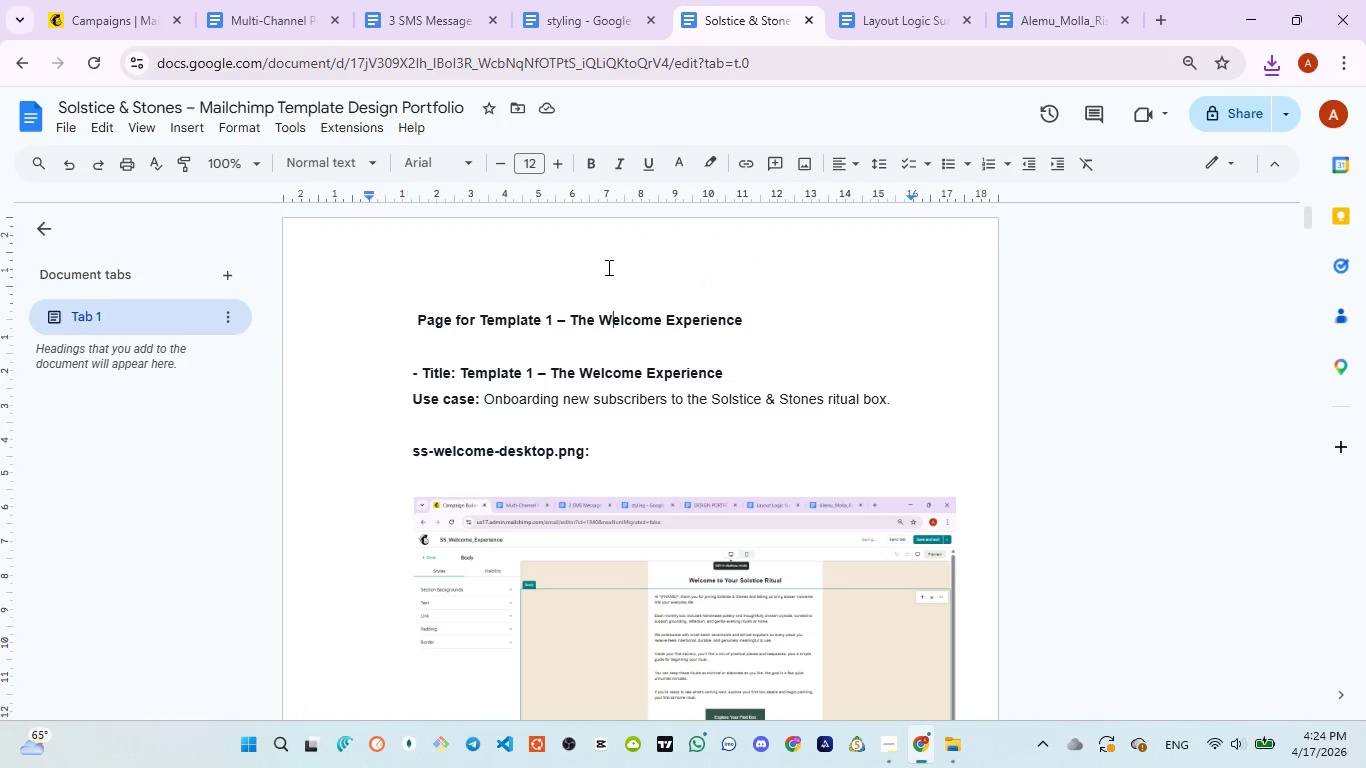 
left_click([607, 267])
 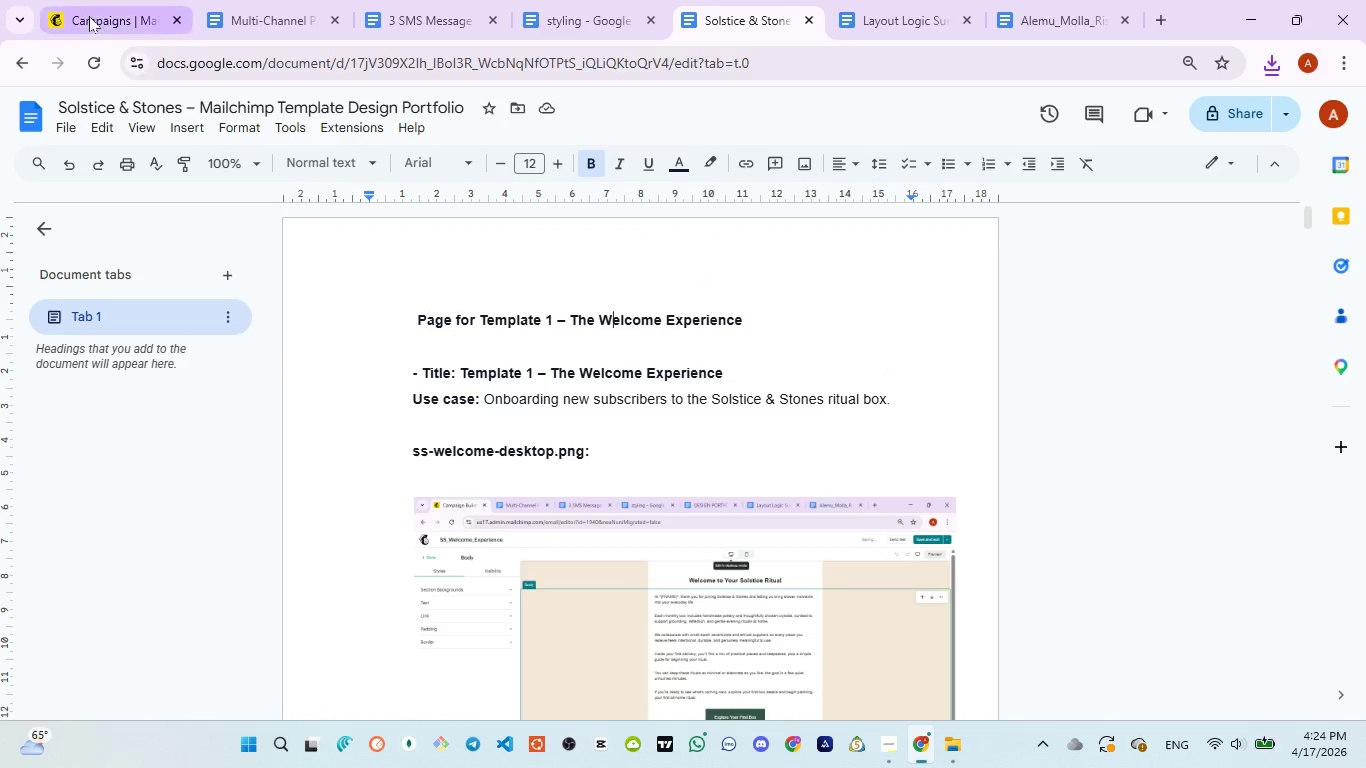 
left_click([89, 16])
 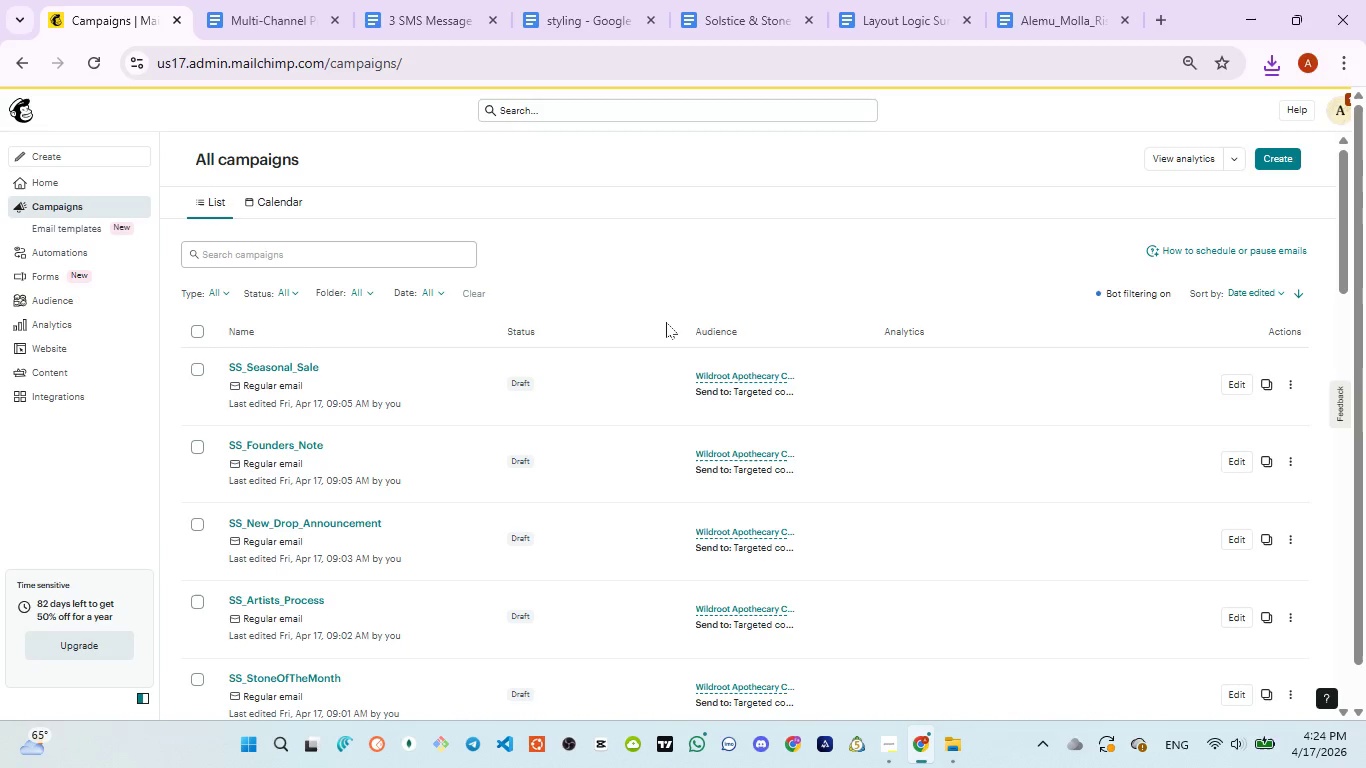 
scroll: coordinate [671, 321], scroll_direction: up, amount: 6.0
 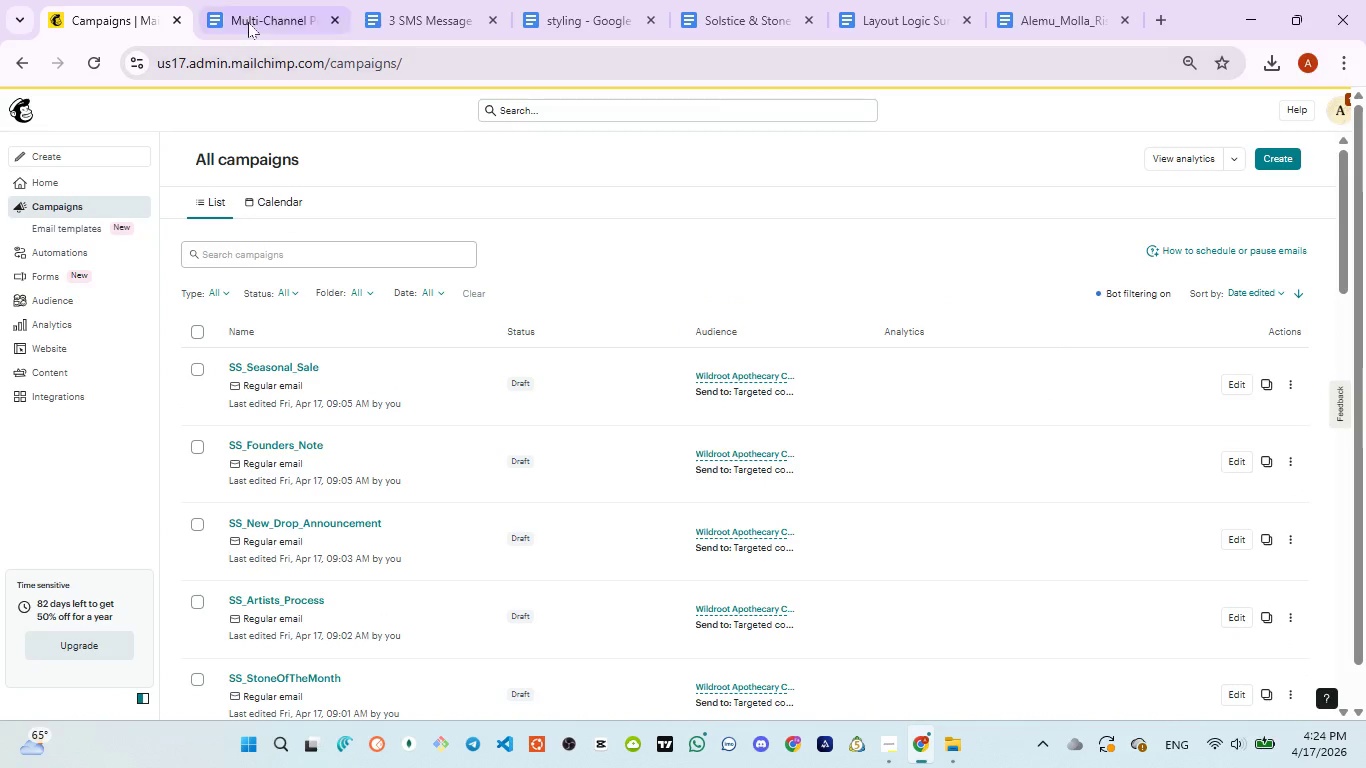 
left_click([248, 22])
 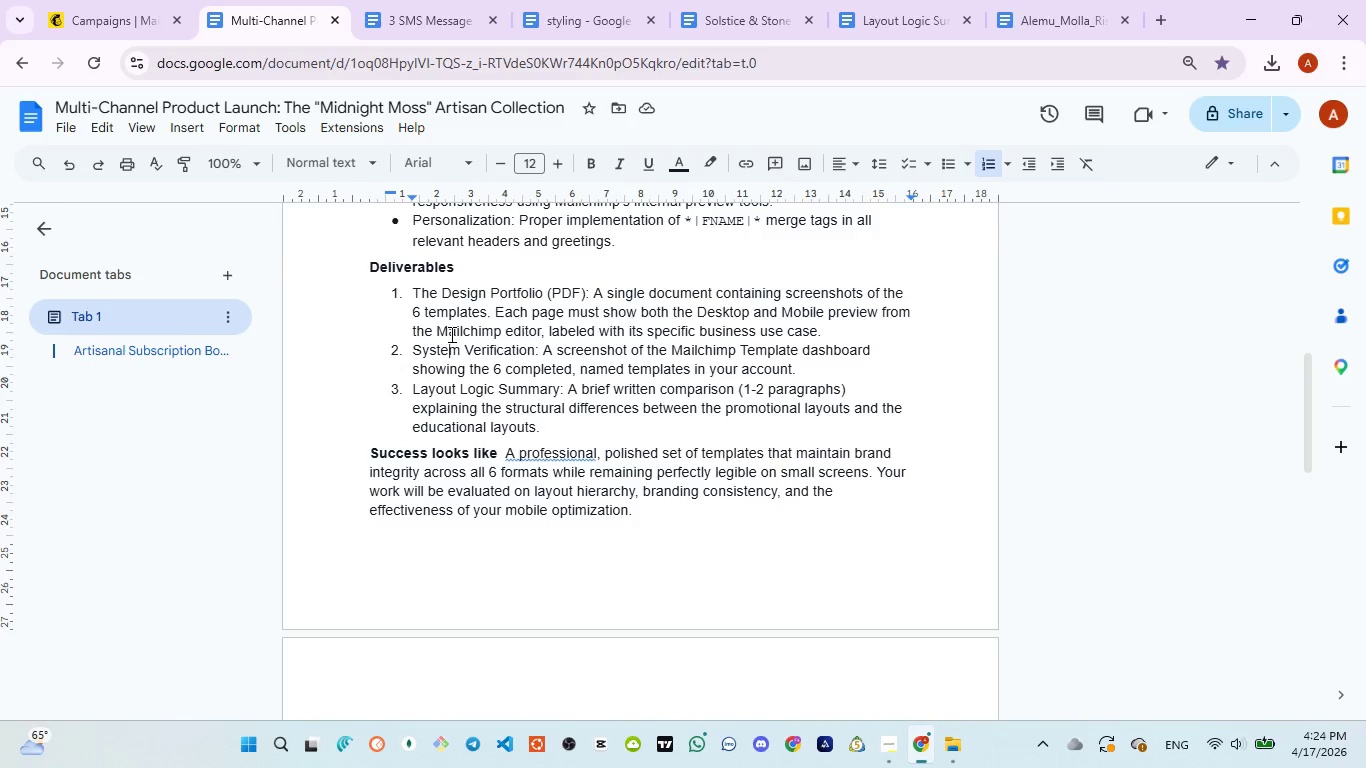 
wait(10.25)
 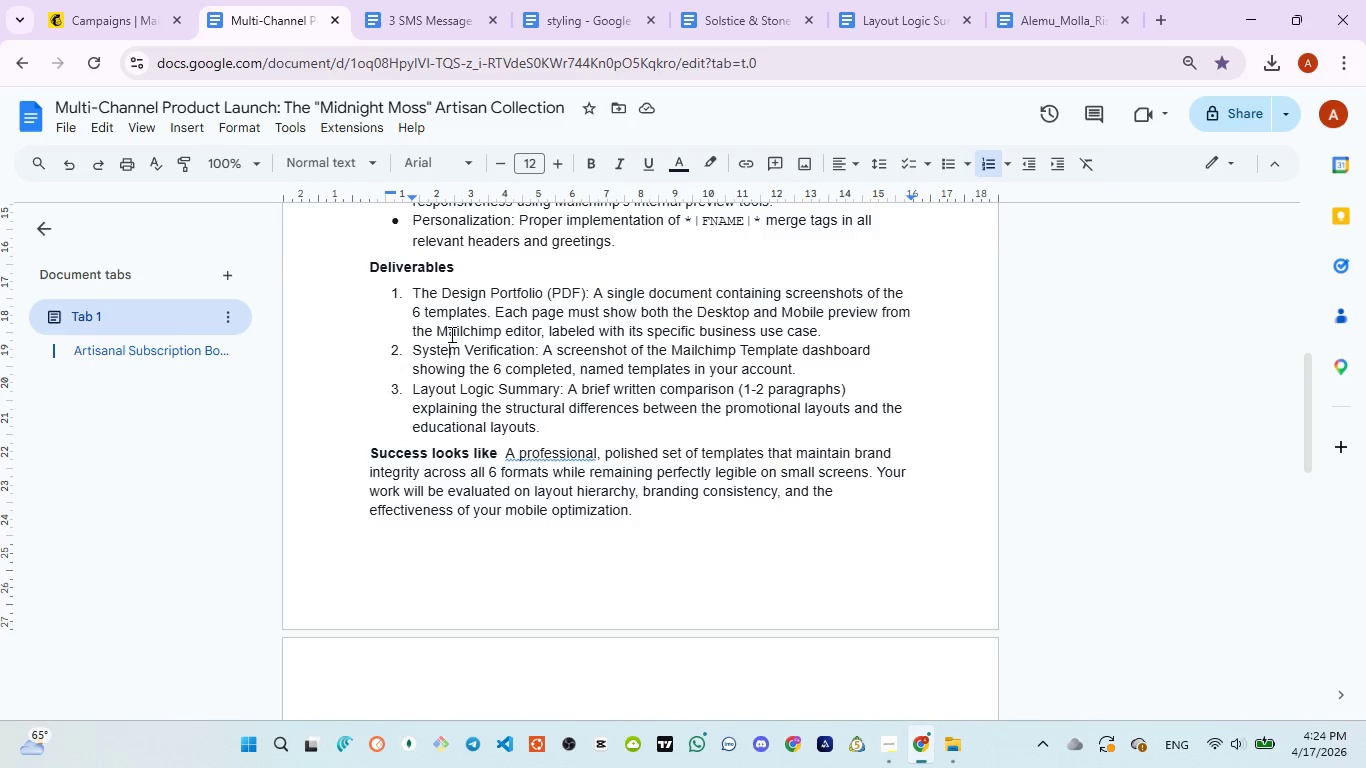 
left_click([417, 27])
 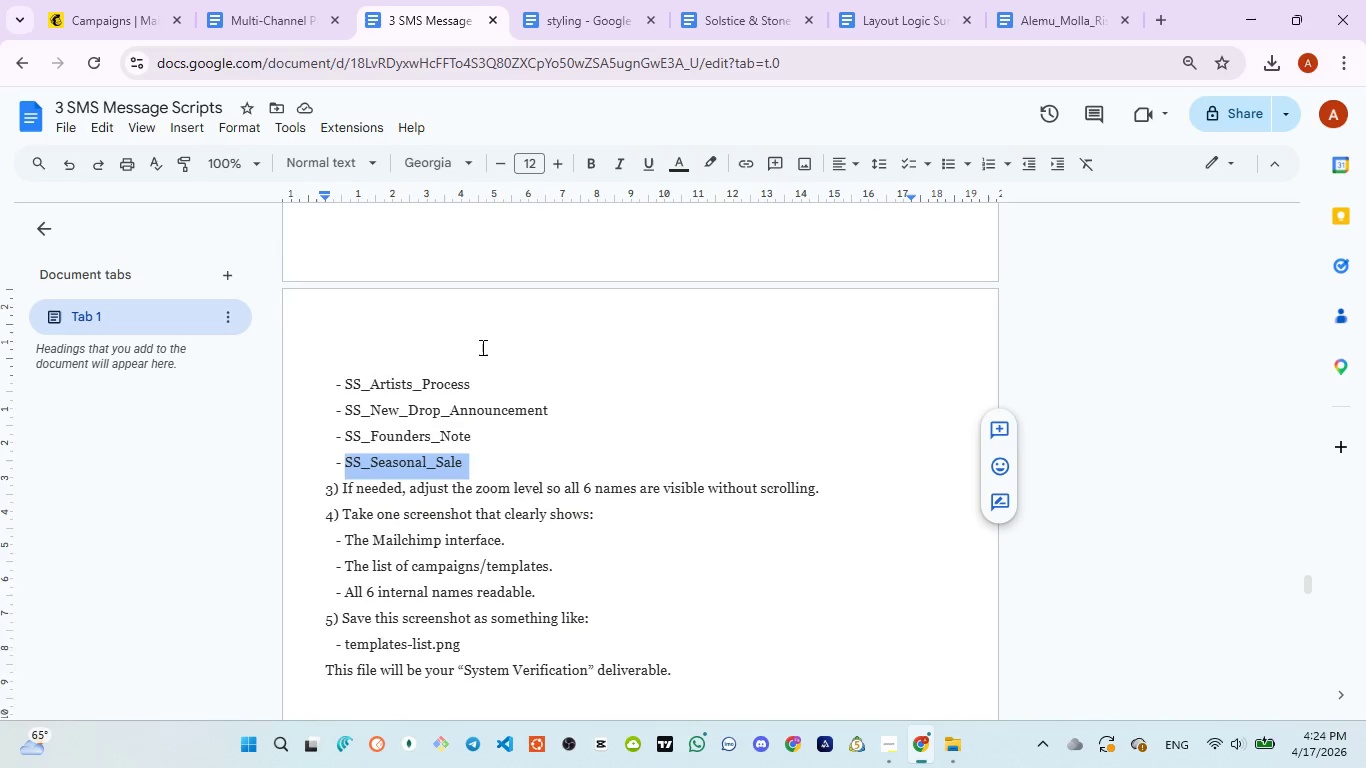 
scroll: coordinate [481, 347], scroll_direction: none, amount: 0.0
 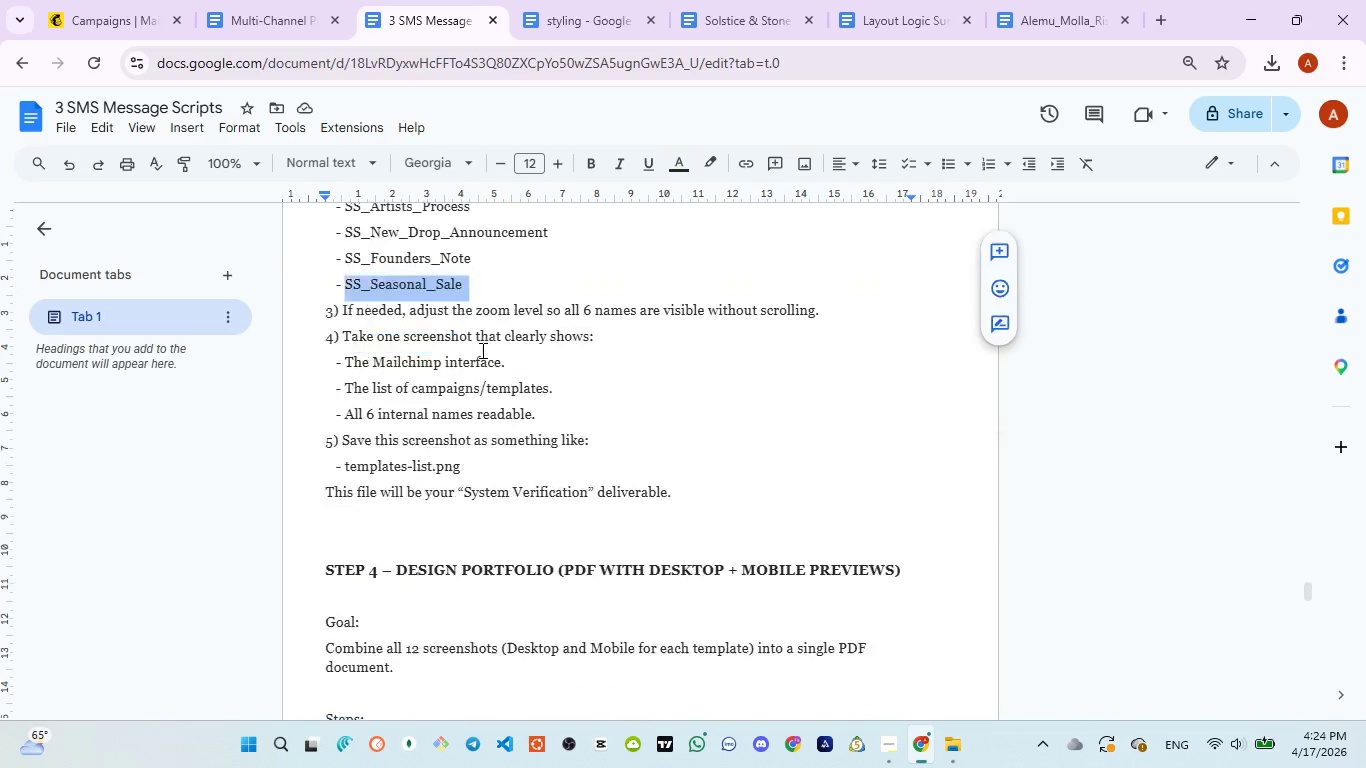 
scroll: coordinate [480, 358], scroll_direction: down, amount: 8.0
 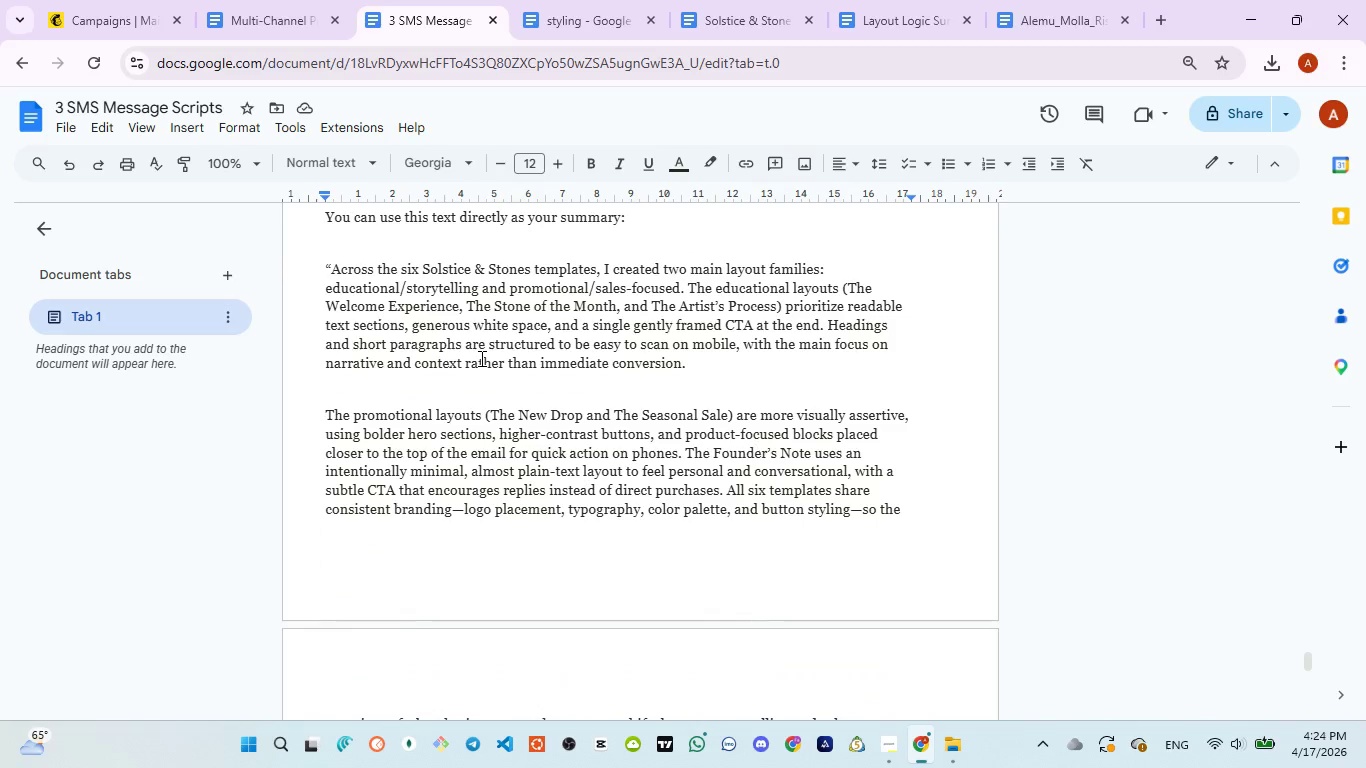 
scroll: coordinate [480, 358], scroll_direction: up, amount: 1.0
 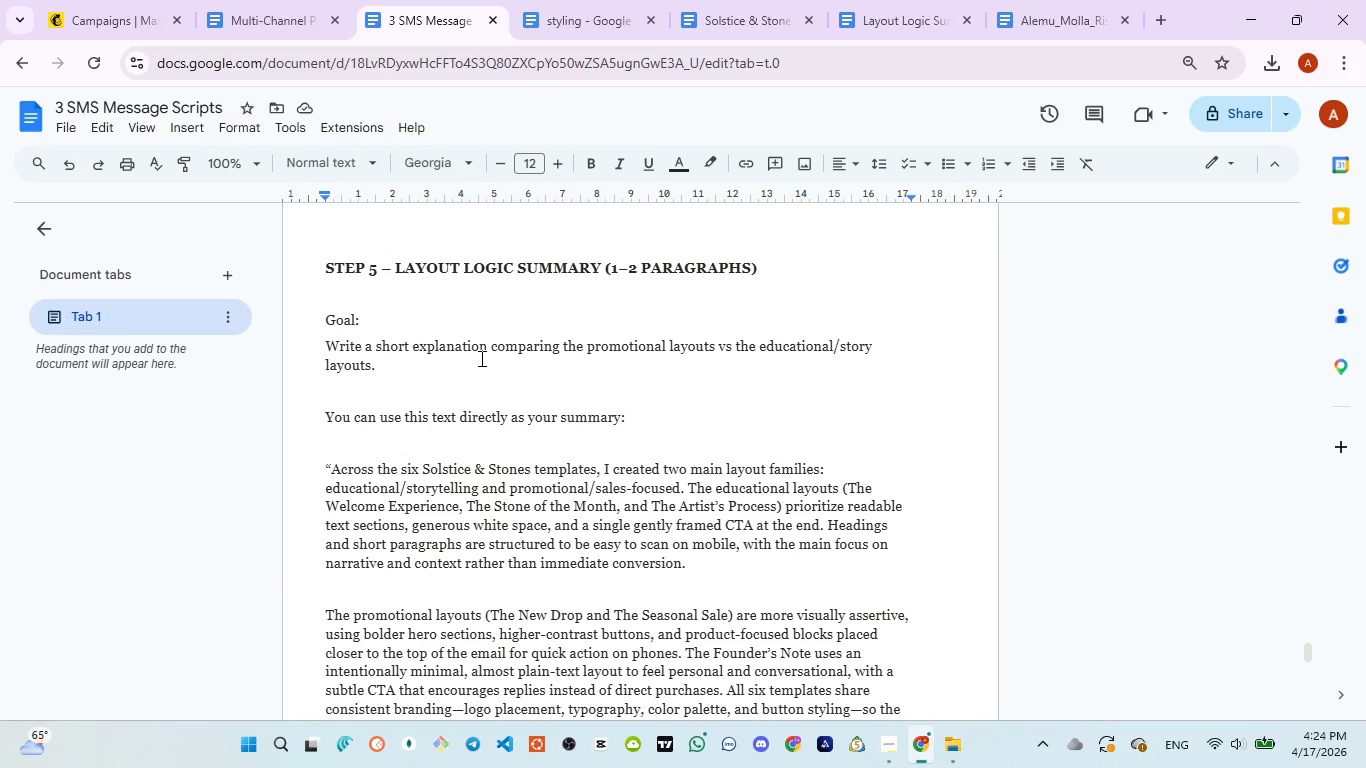 
scroll: coordinate [480, 358], scroll_direction: none, amount: 0.0
 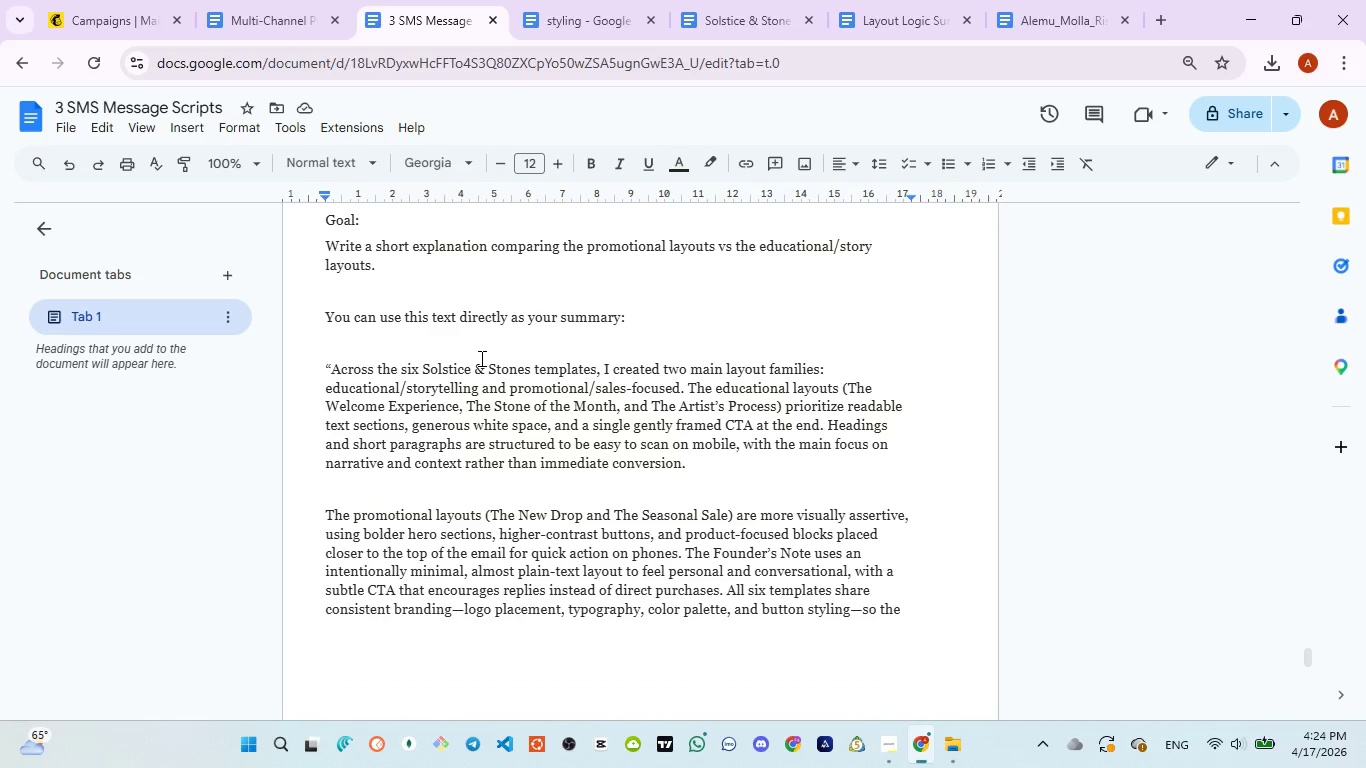 
scroll: coordinate [480, 358], scroll_direction: up, amount: 2.0
 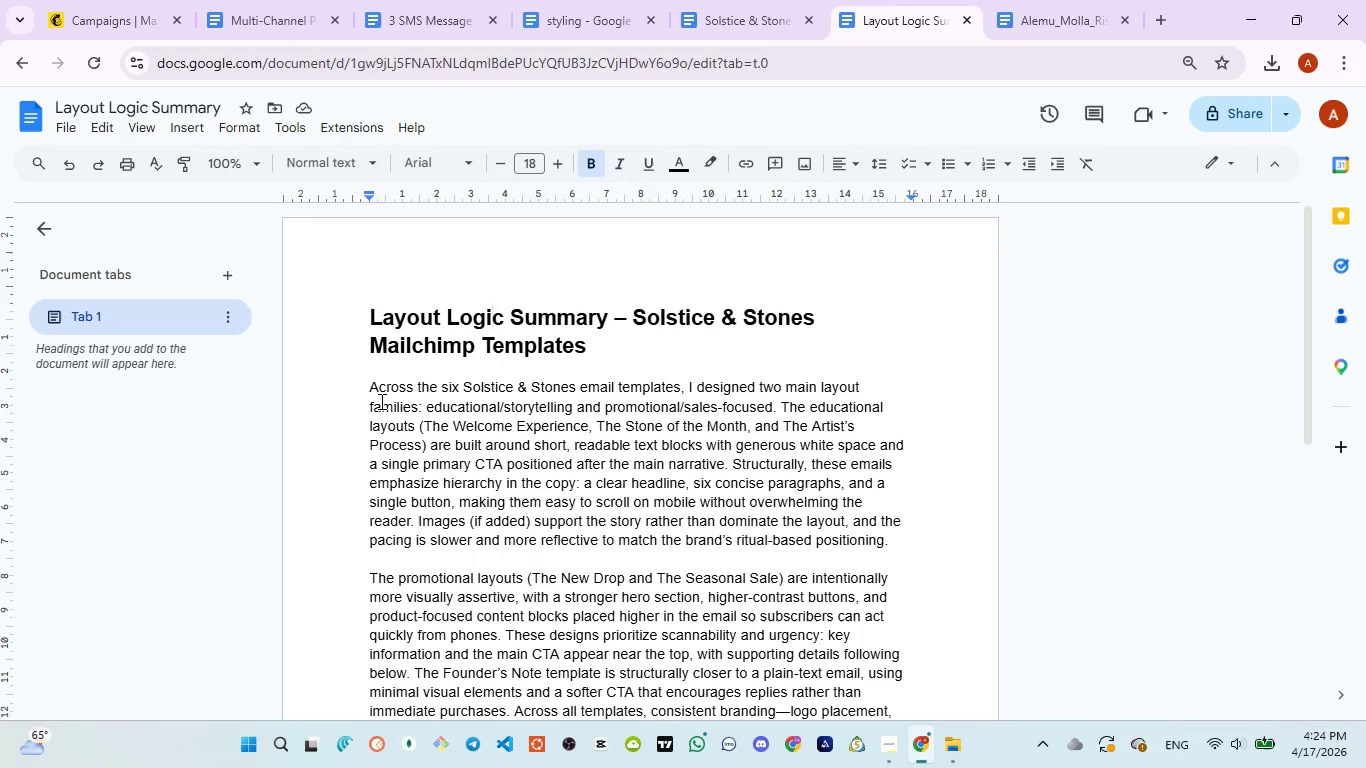 
left_click_drag(start_coordinate=[373, 384], to_coordinate=[959, 558])
 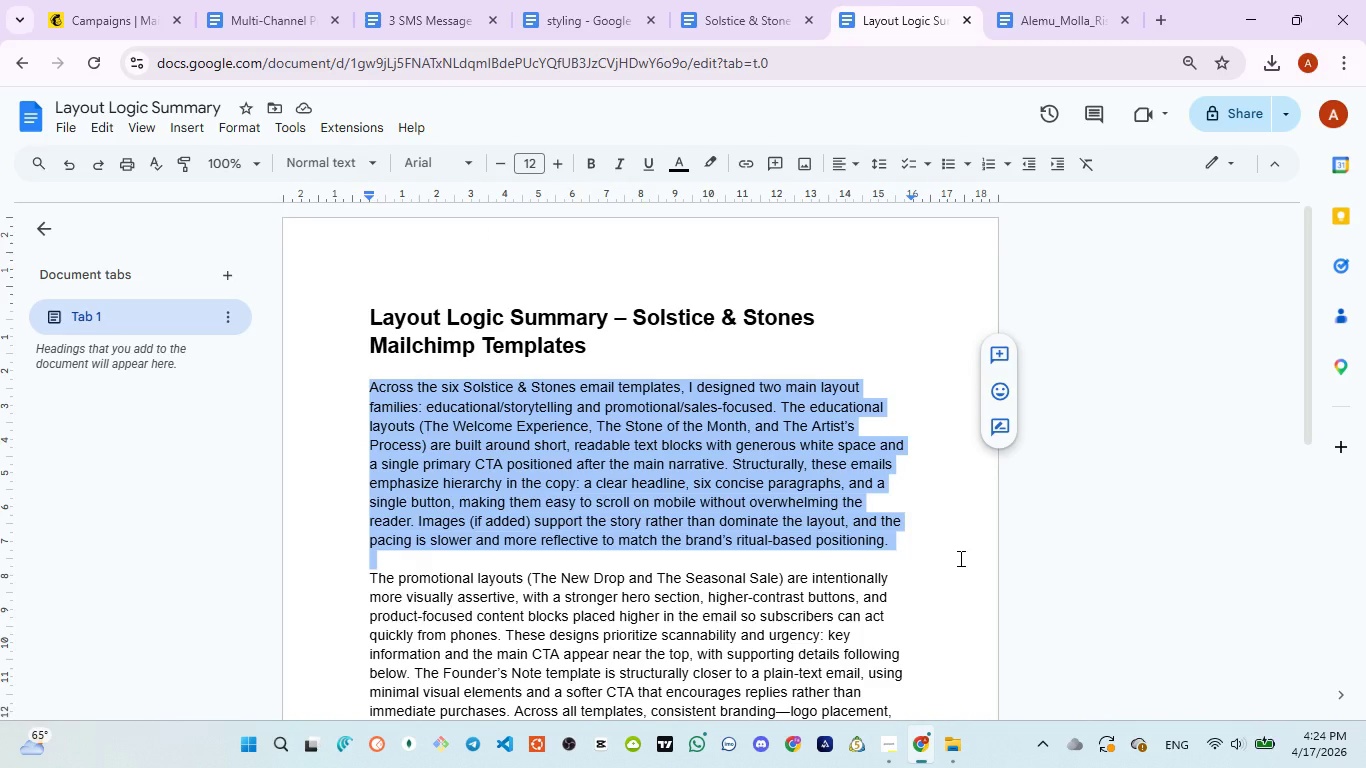 